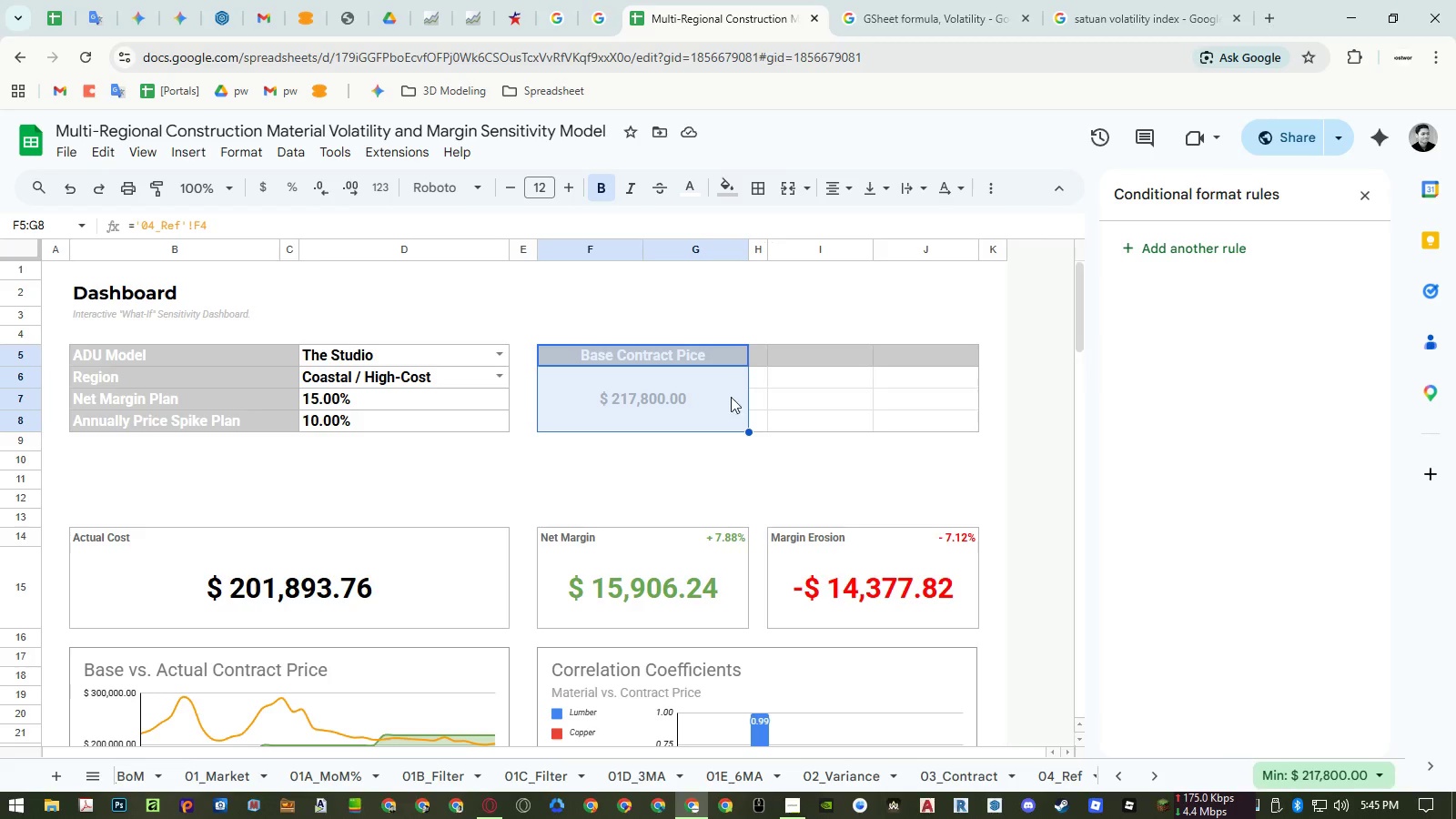 
key(Control+ControlLeft)
 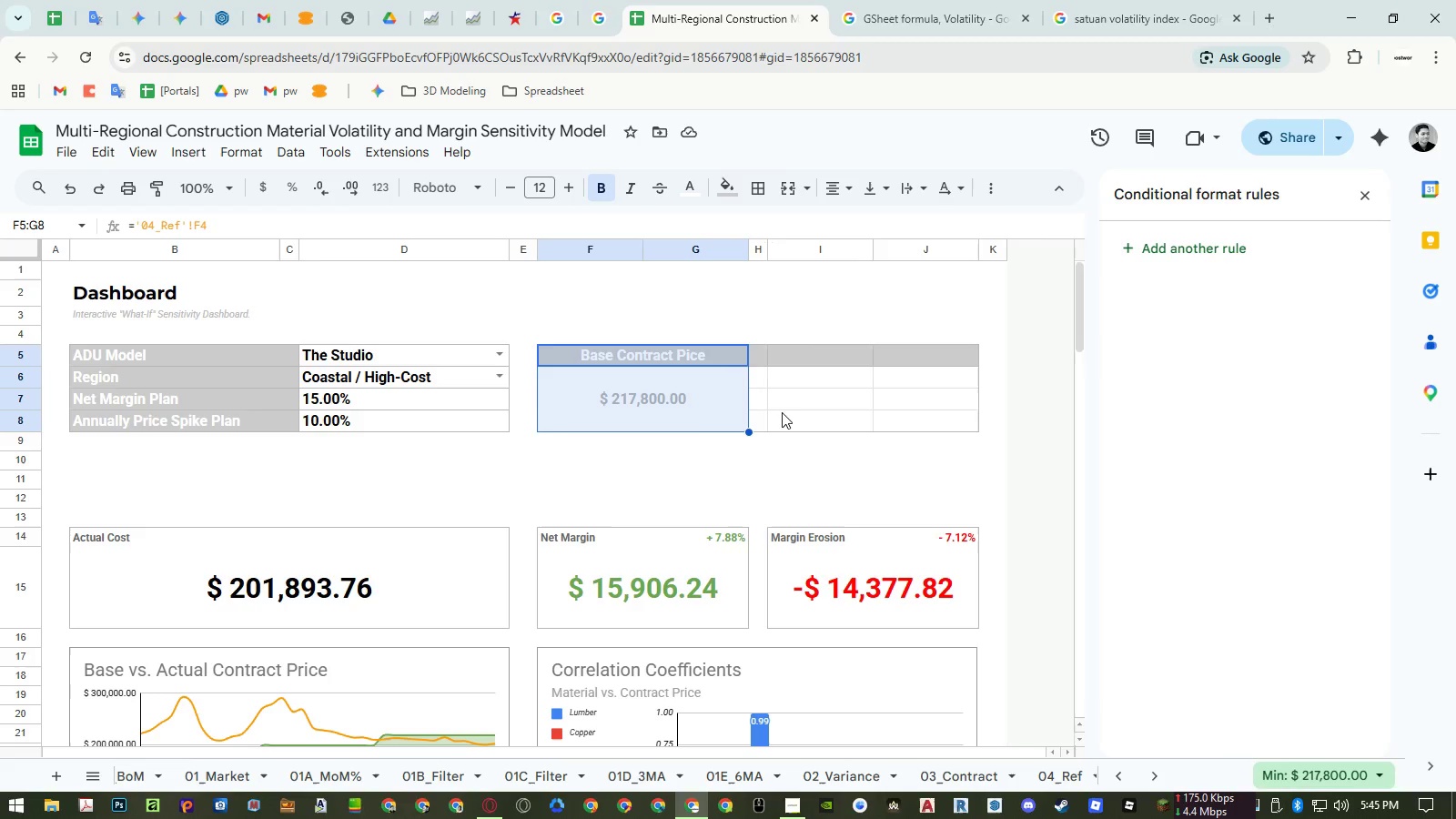 
key(Control+C)
 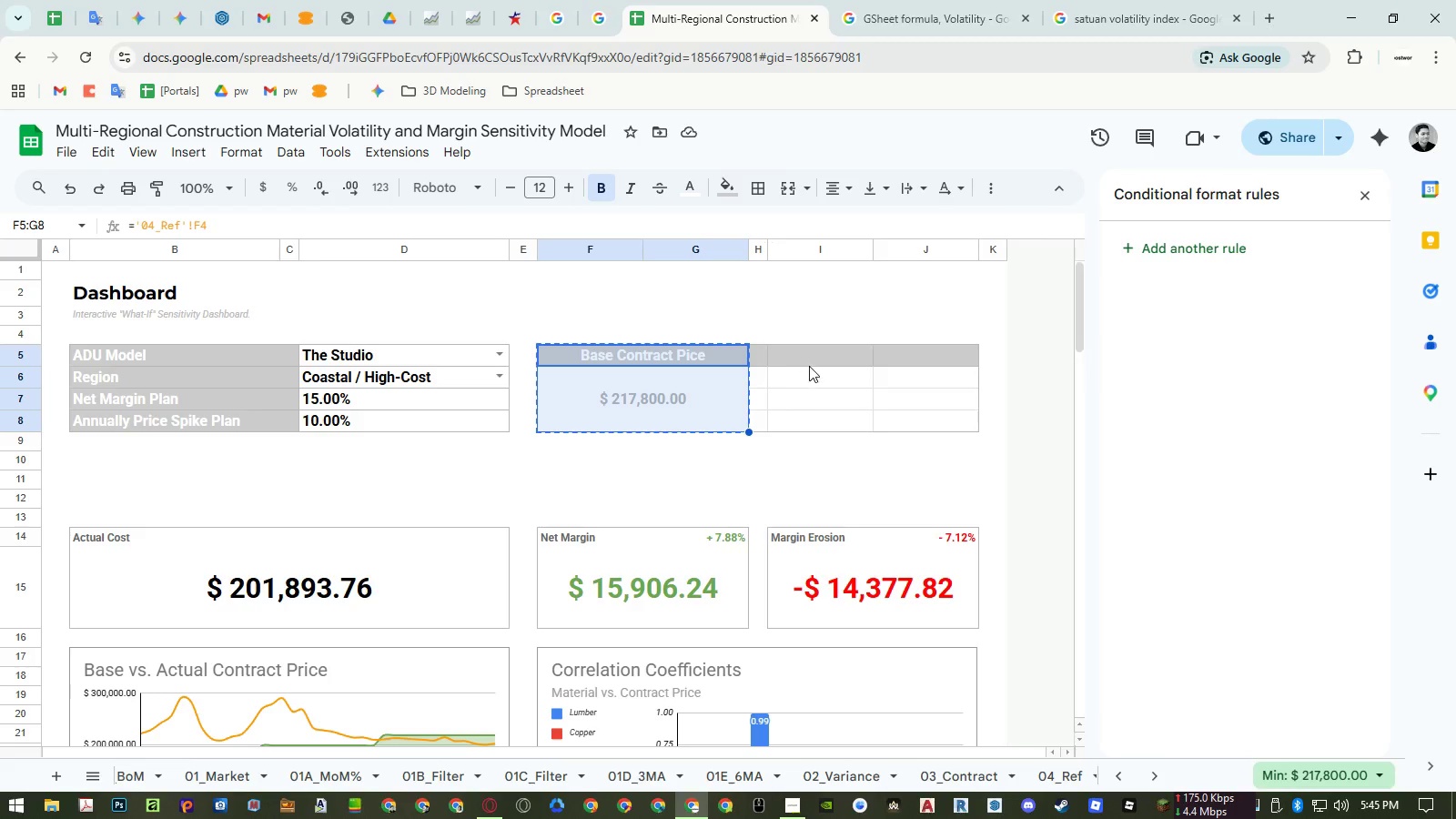 
left_click([811, 363])
 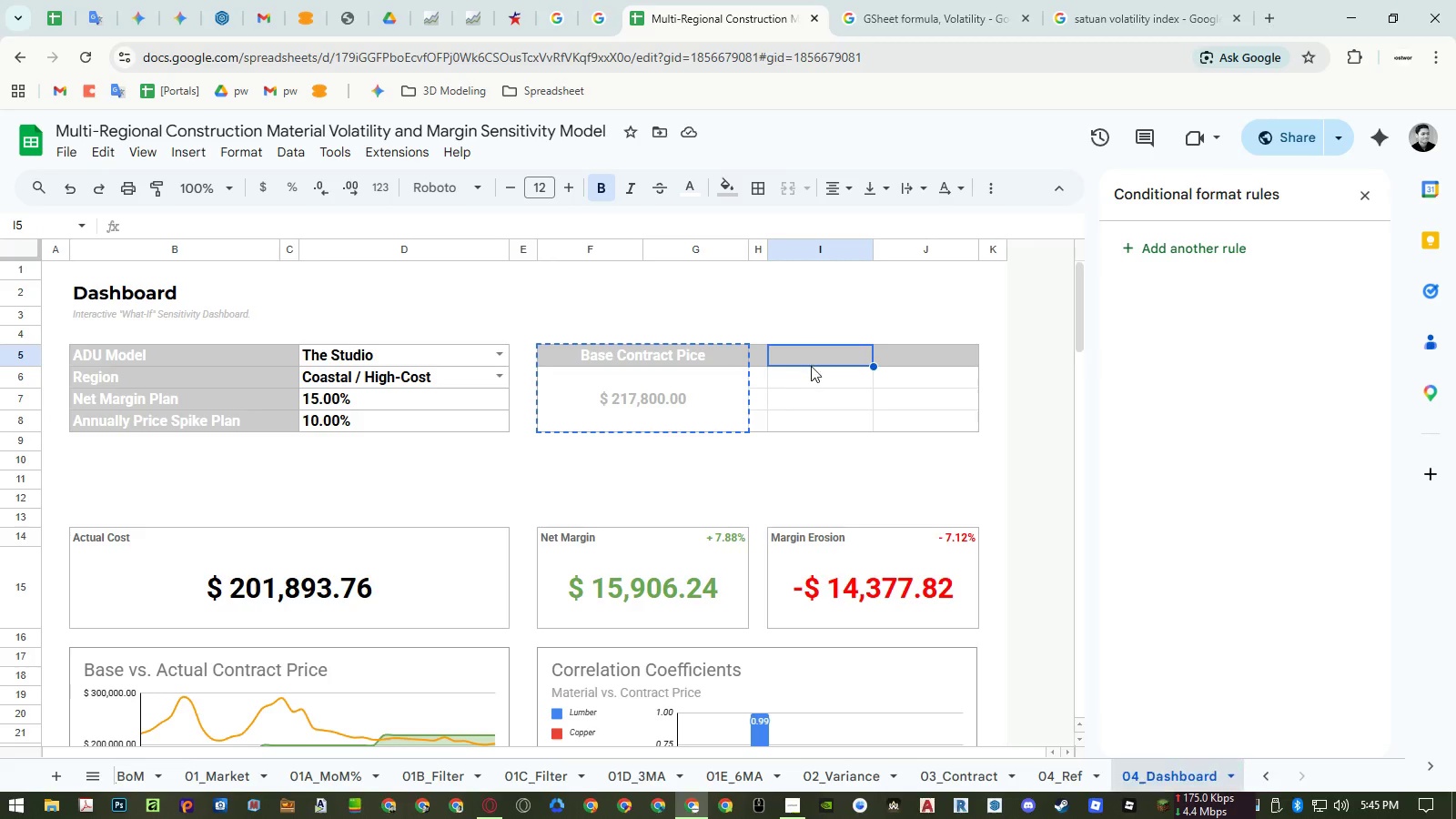 
key(Control+ControlLeft)
 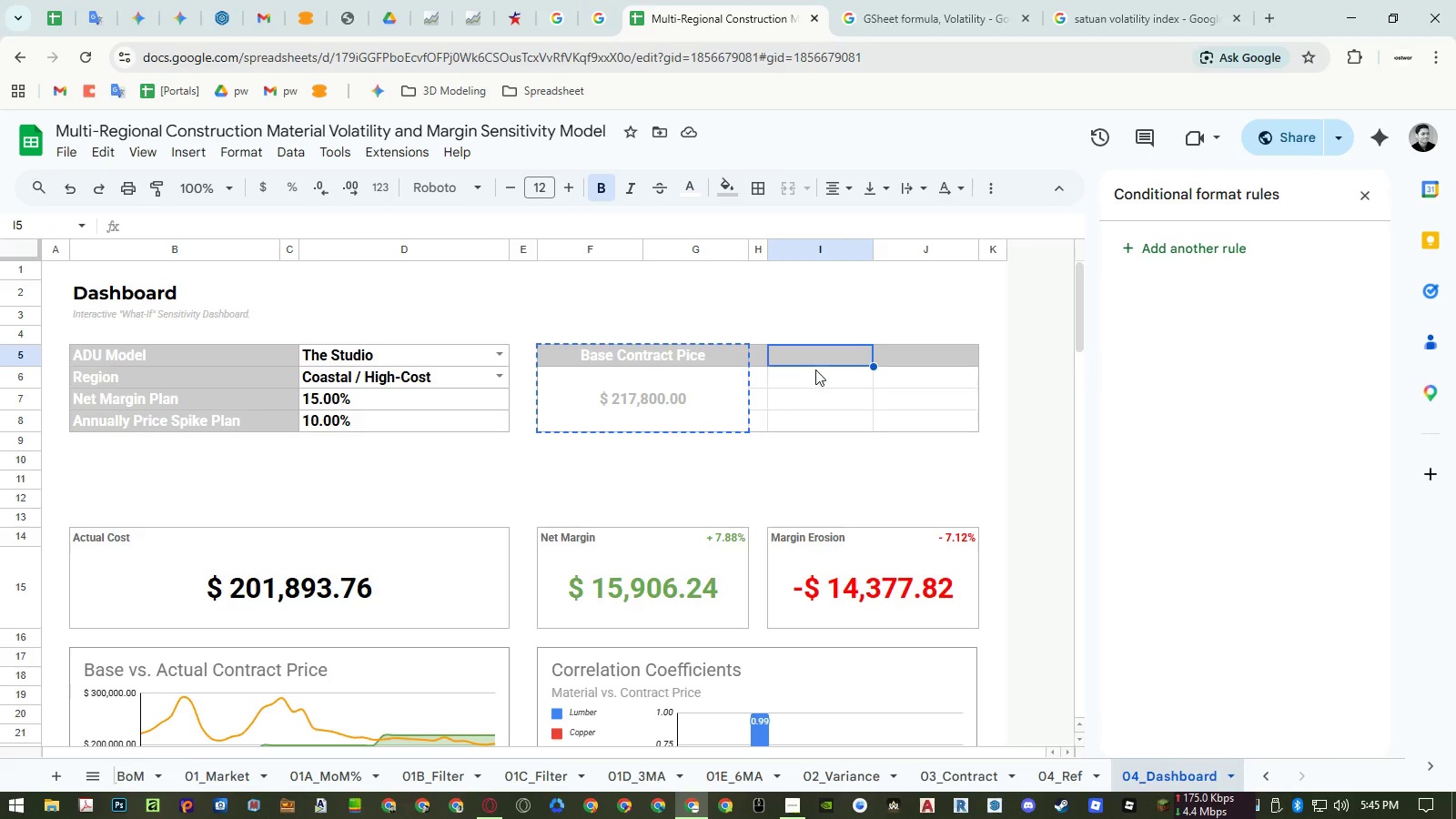 
key(Control+V)
 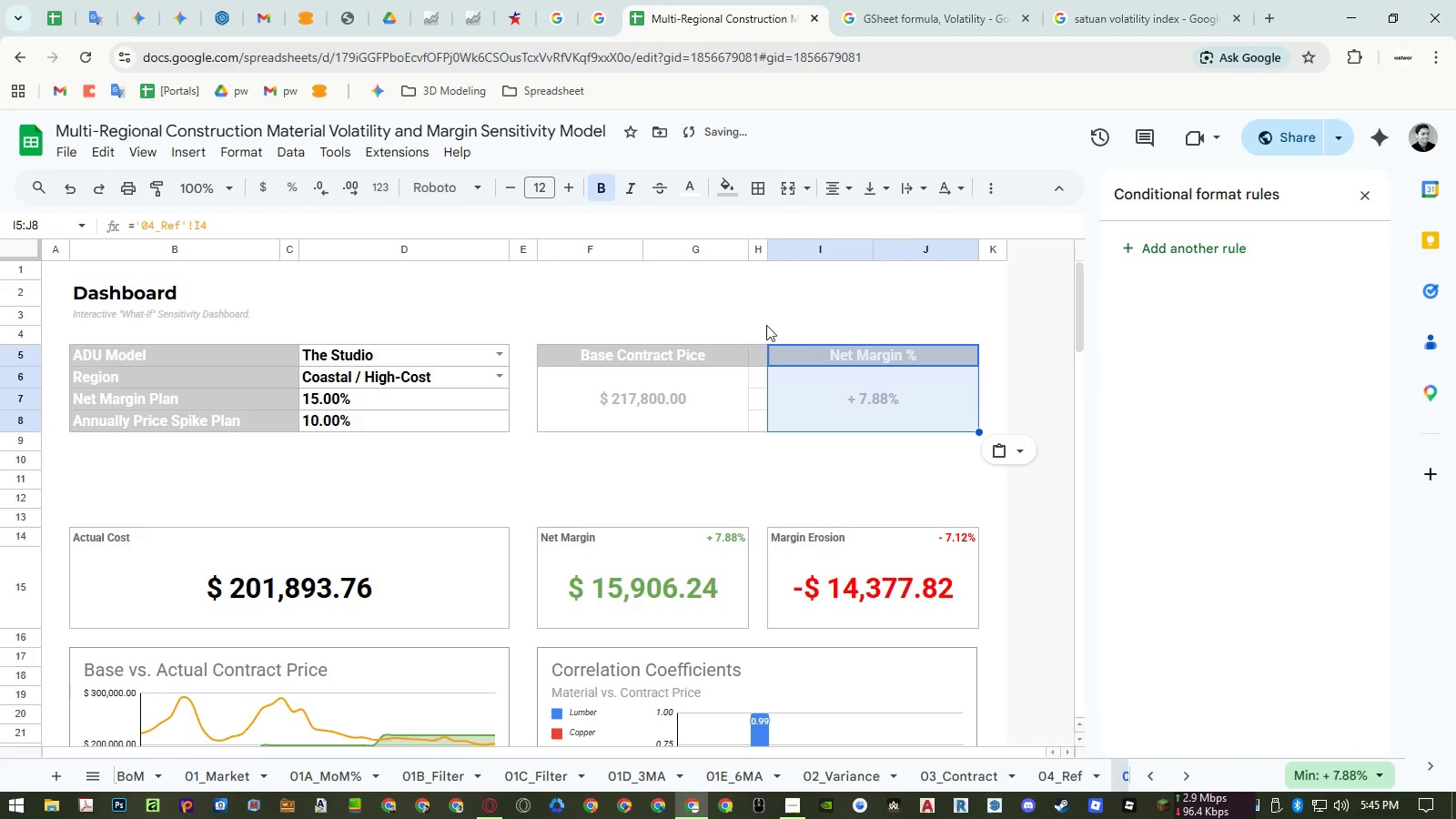 
left_click([748, 314])
 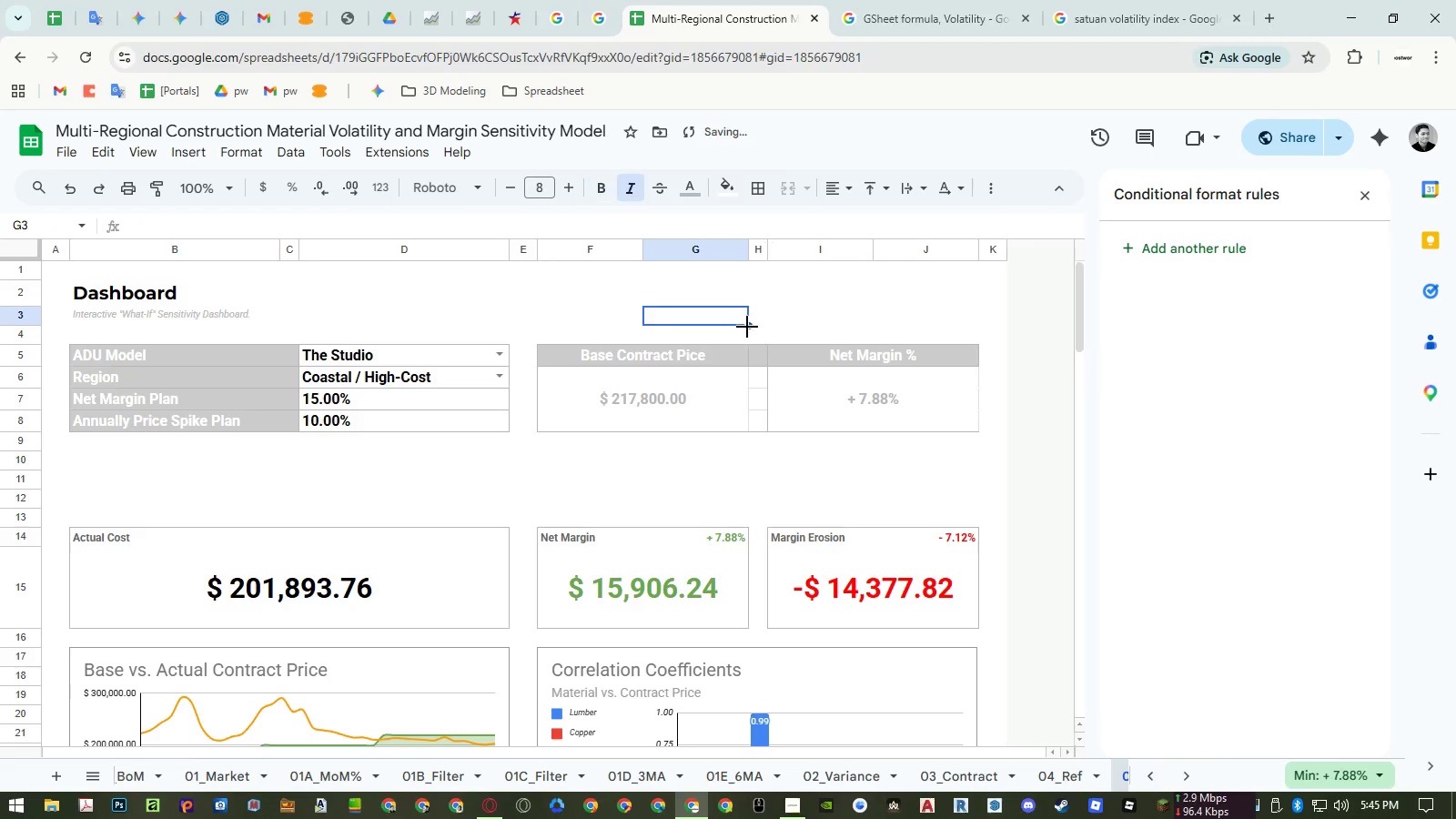 
key(Control+ControlLeft)
 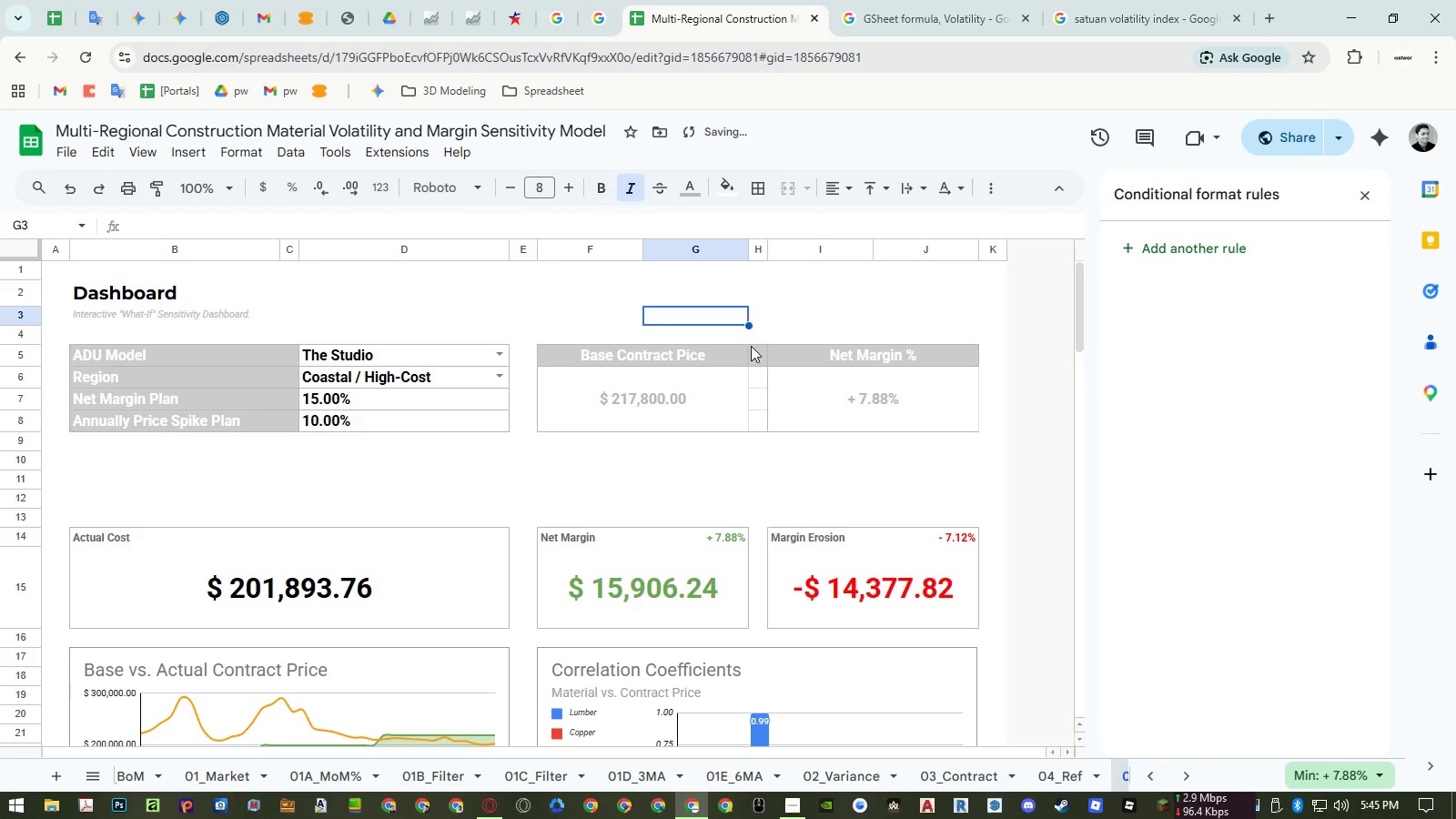 
key(Control+C)
 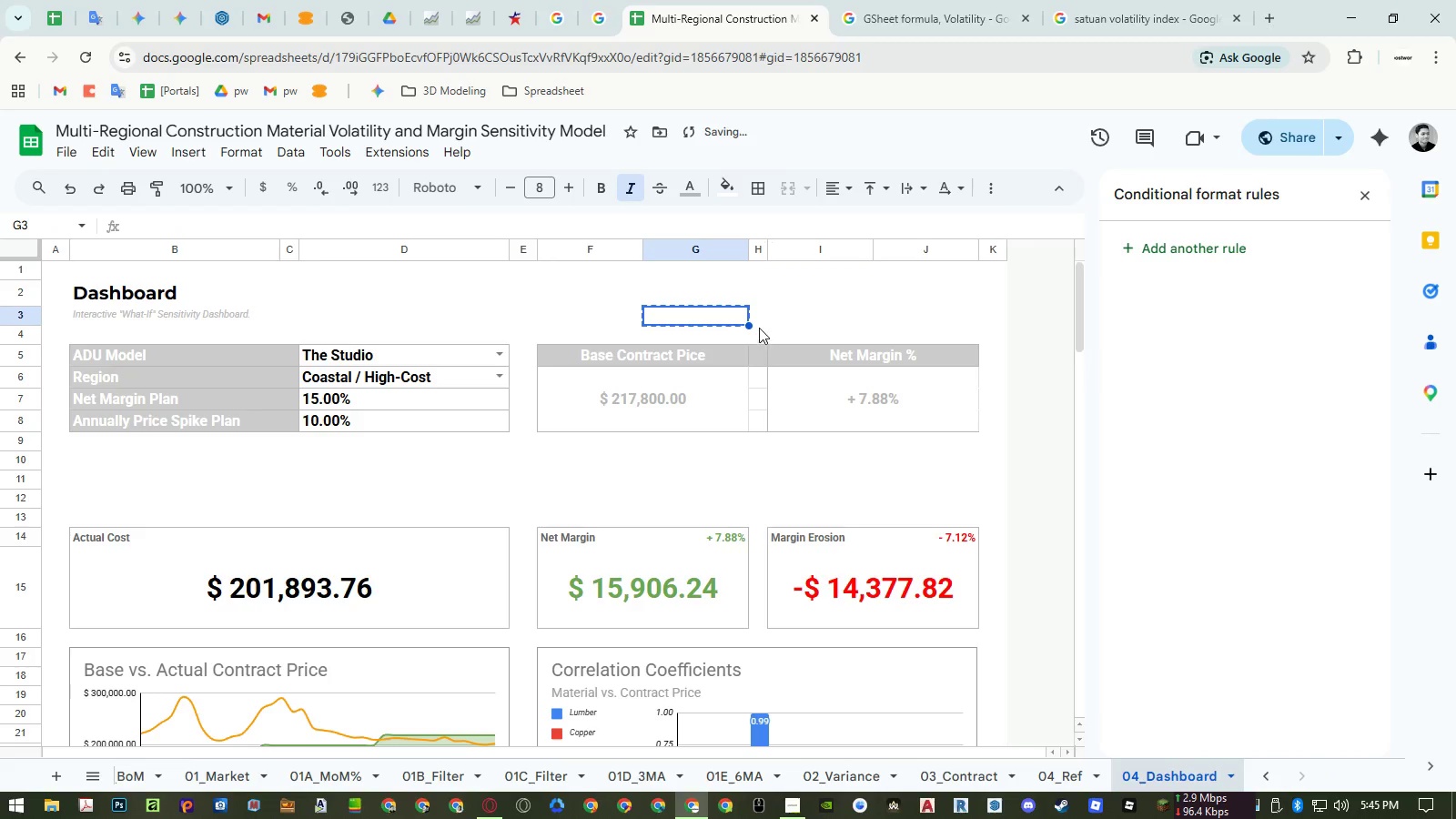 
left_click([759, 325])
 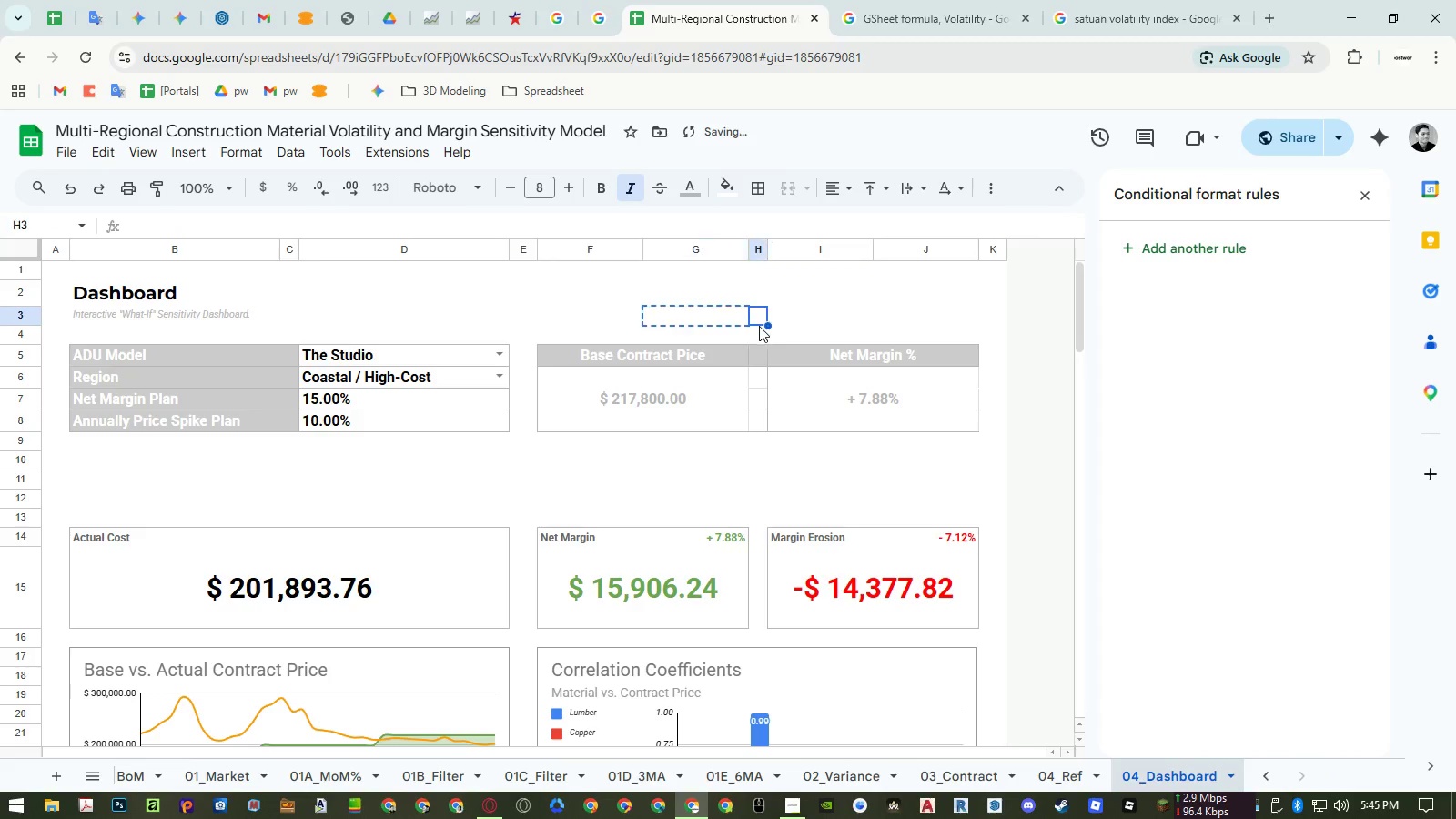 
key(Control+ControlLeft)
 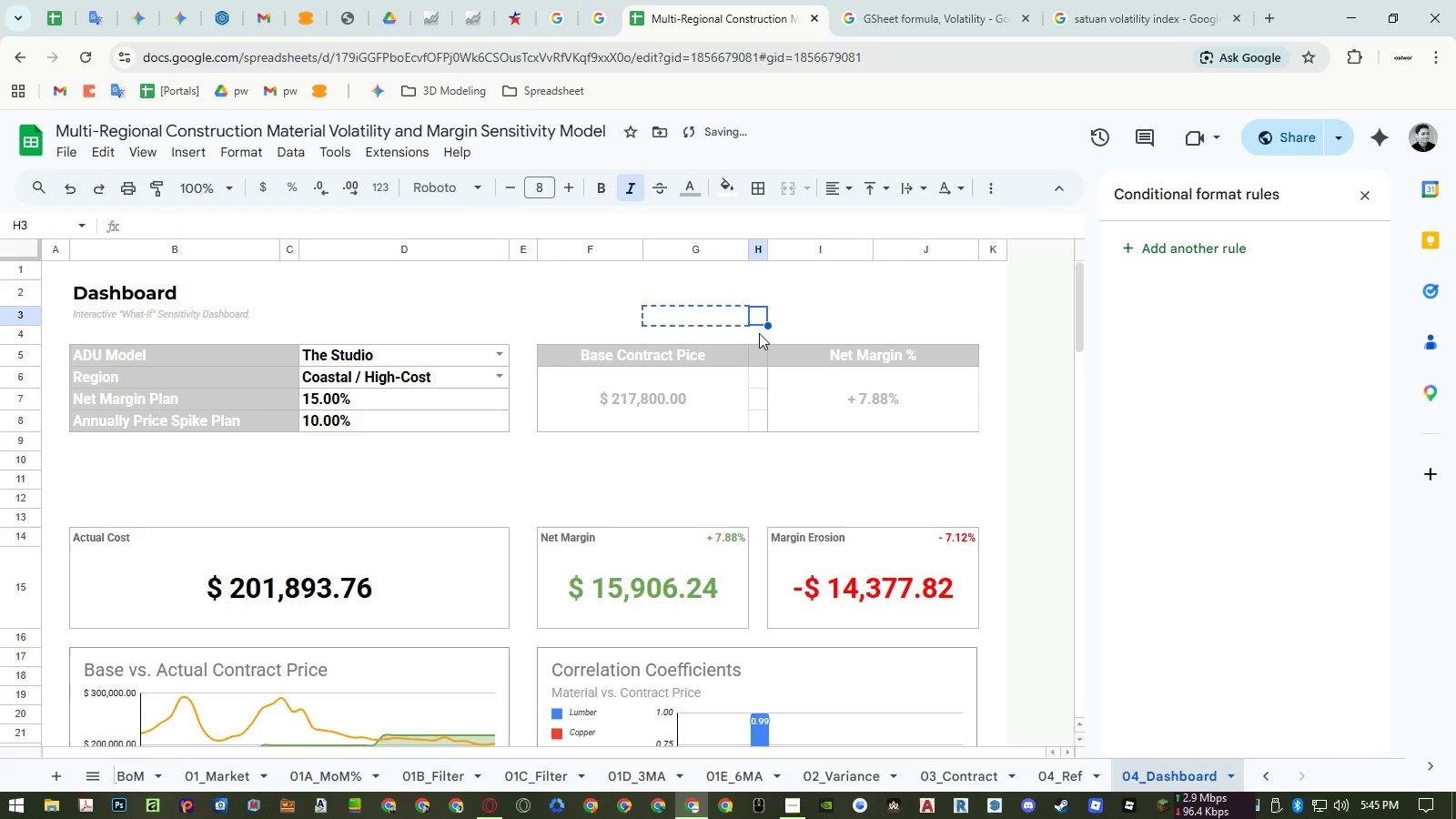 
key(Control+C)
 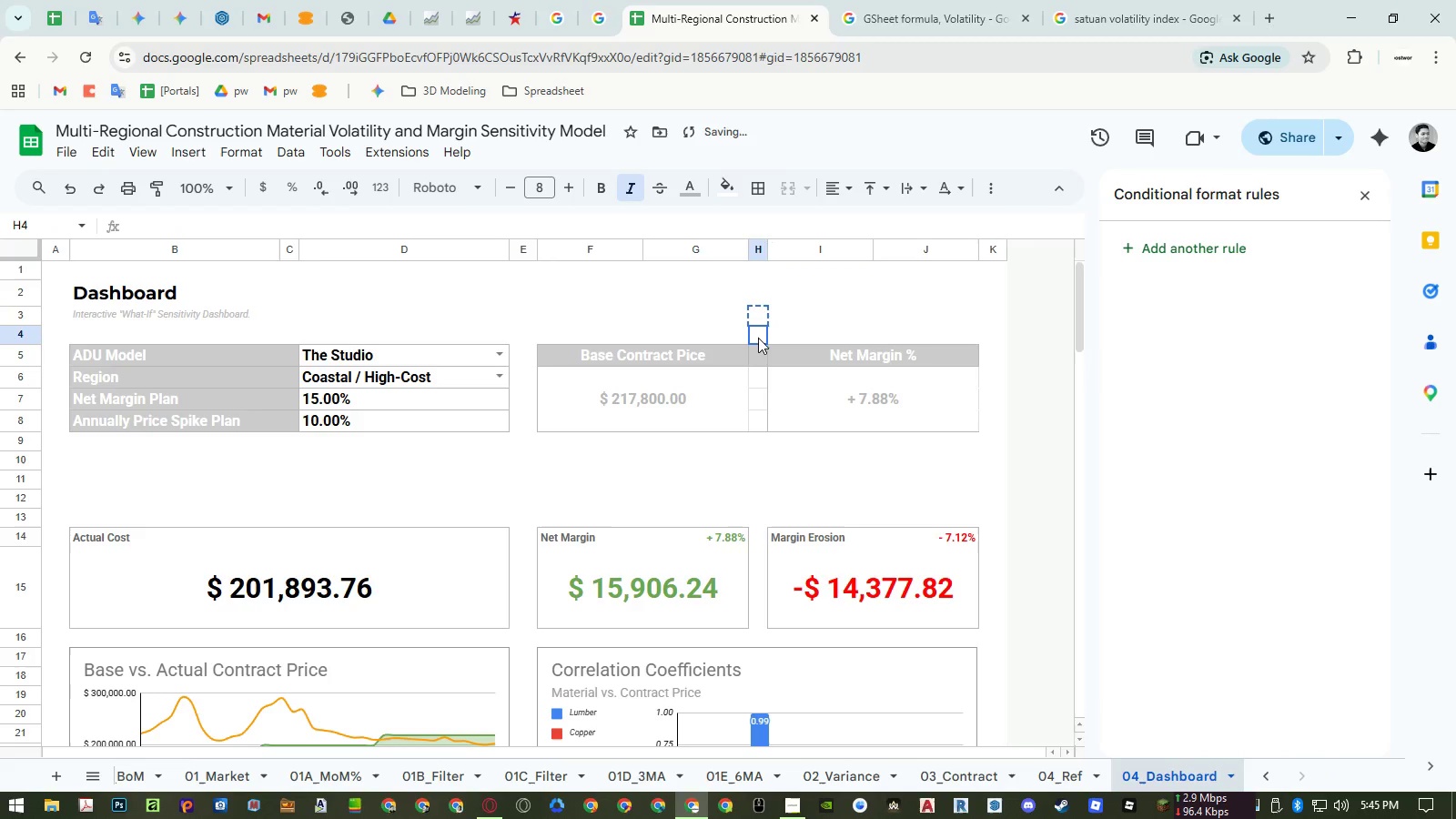 
left_click_drag(start_coordinate=[758, 337], to_coordinate=[755, 438])
 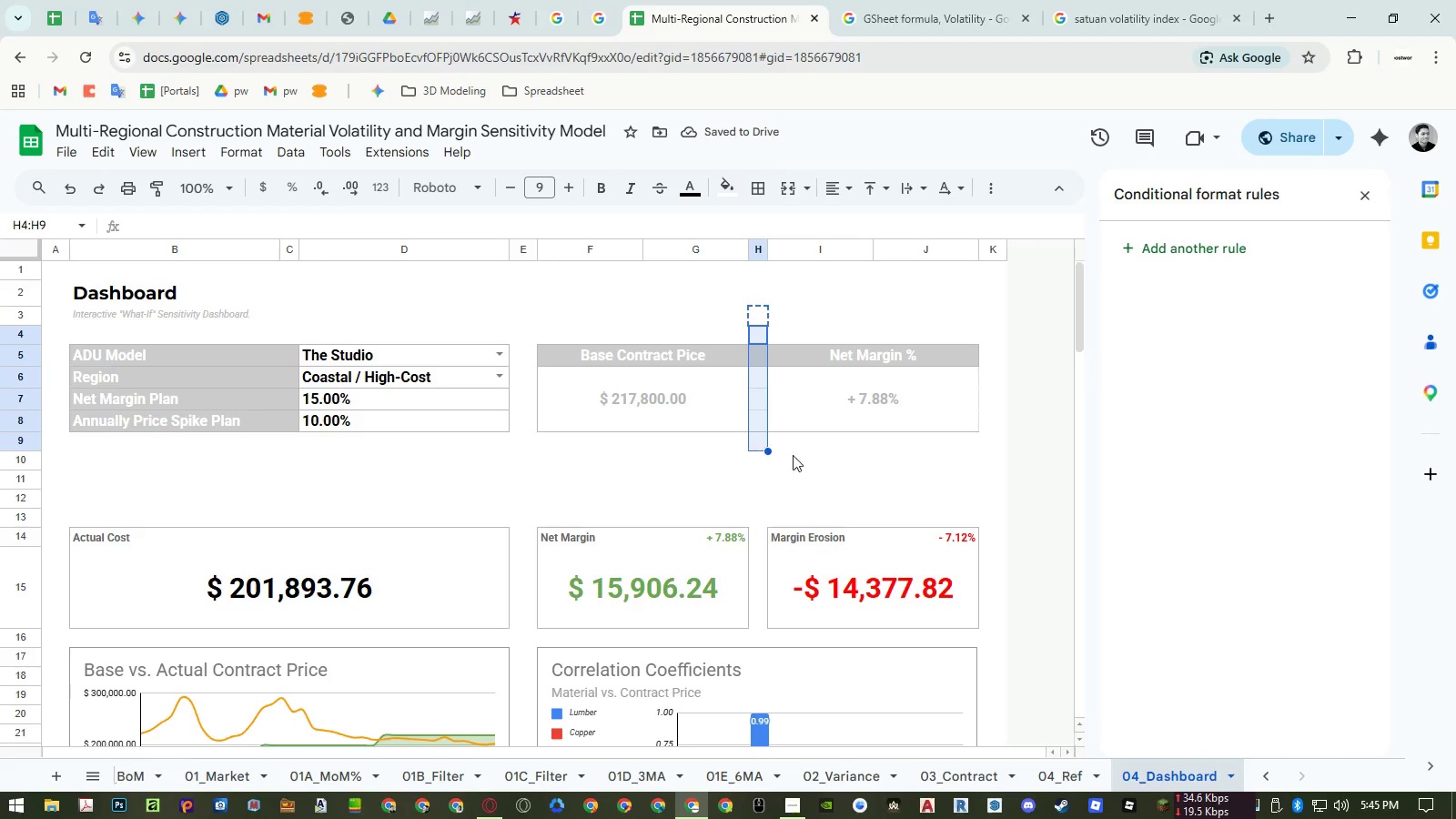 
key(Control+ControlLeft)
 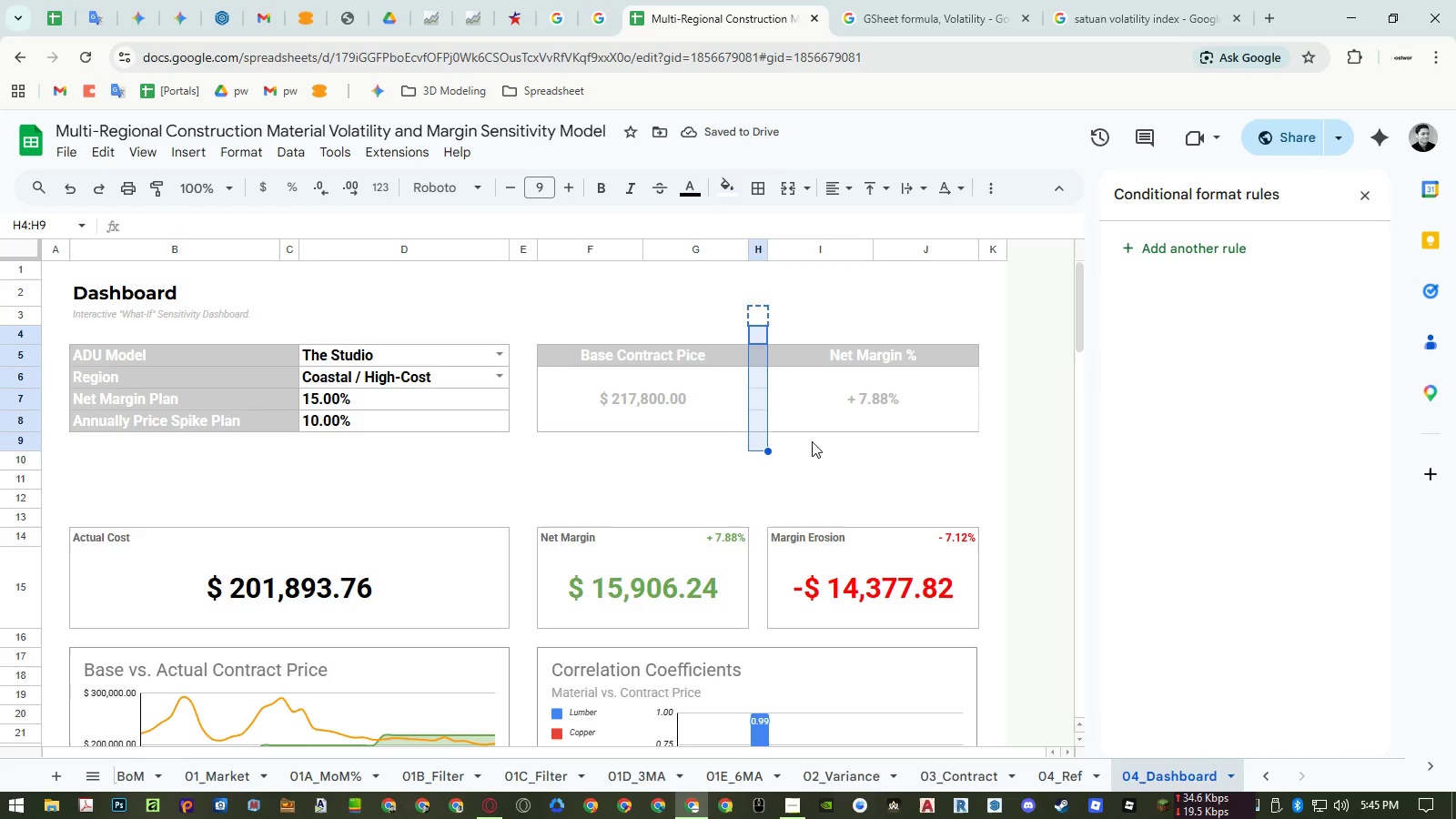 
key(Control+V)
 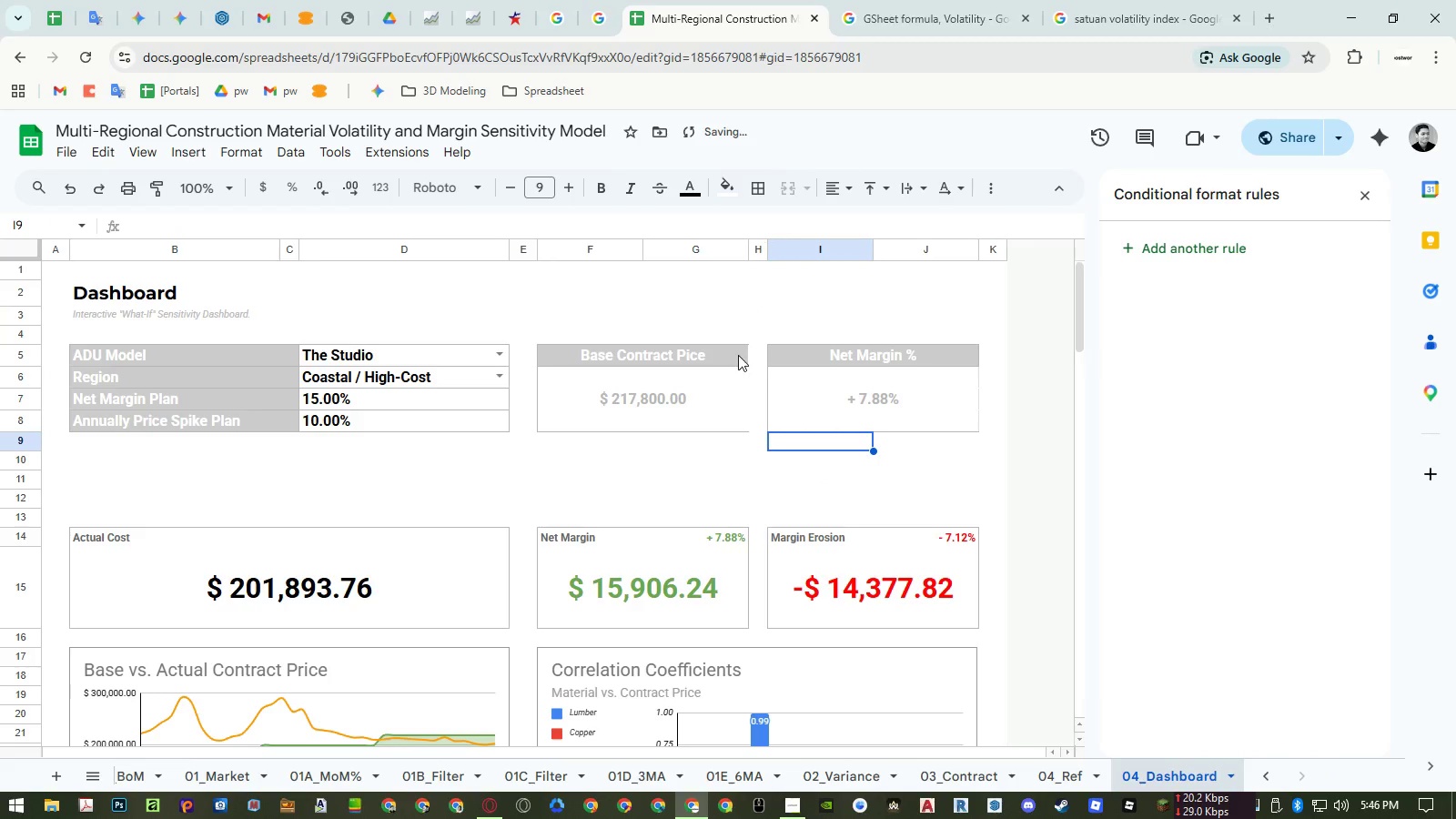 
left_click_drag(start_coordinate=[730, 354], to_coordinate=[725, 403])
 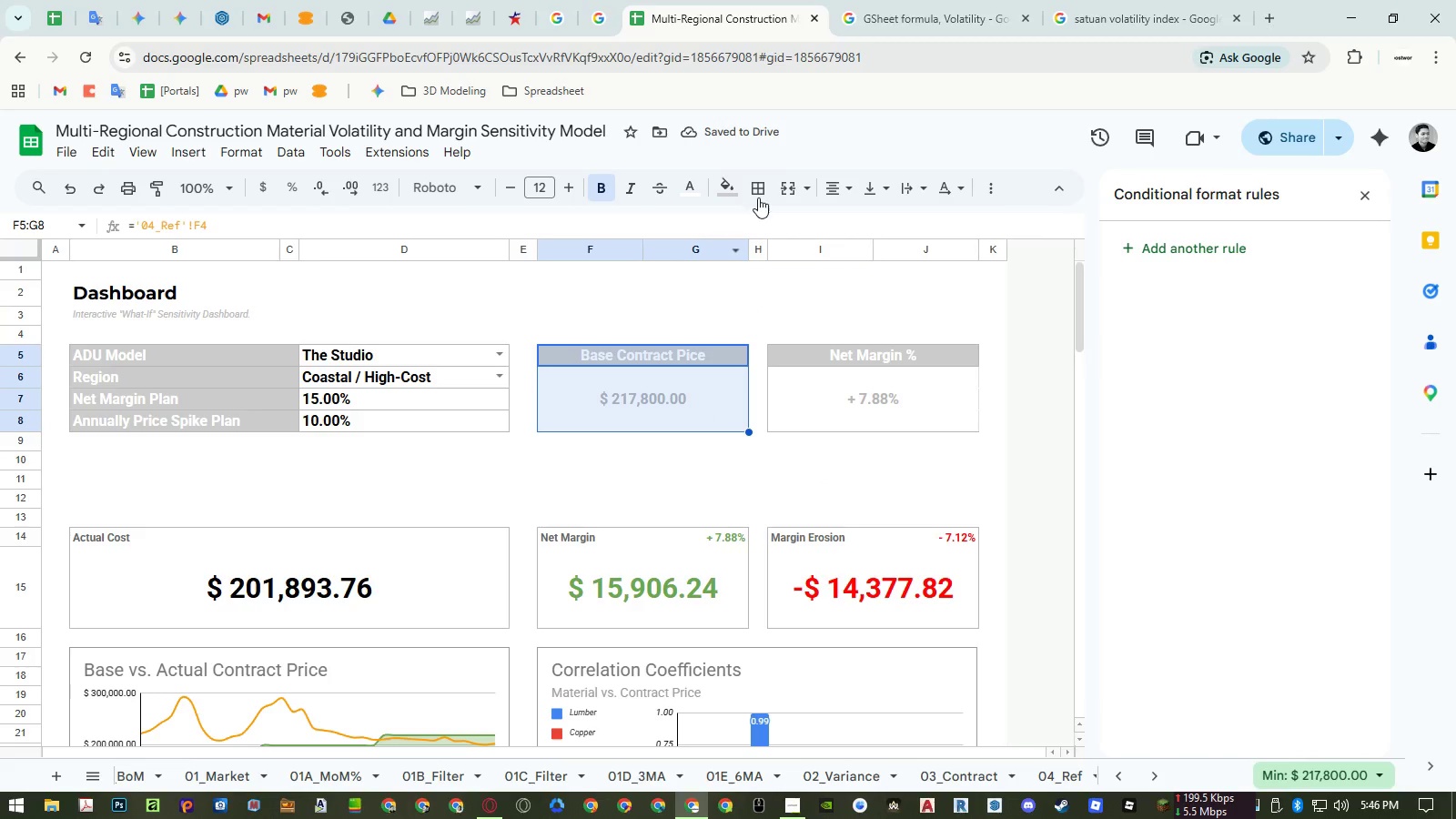 
left_click([759, 191])
 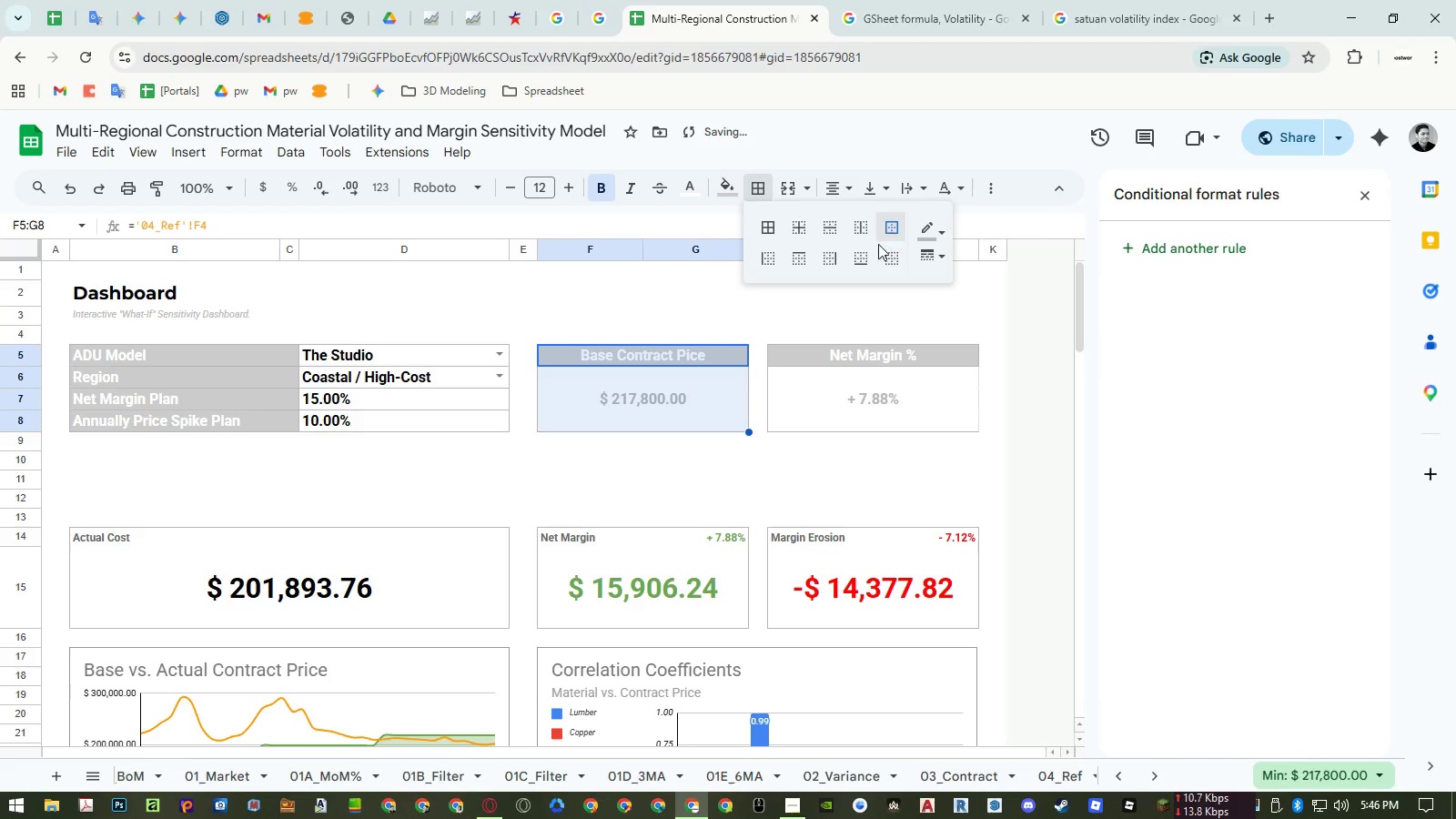 
double_click([799, 291])
 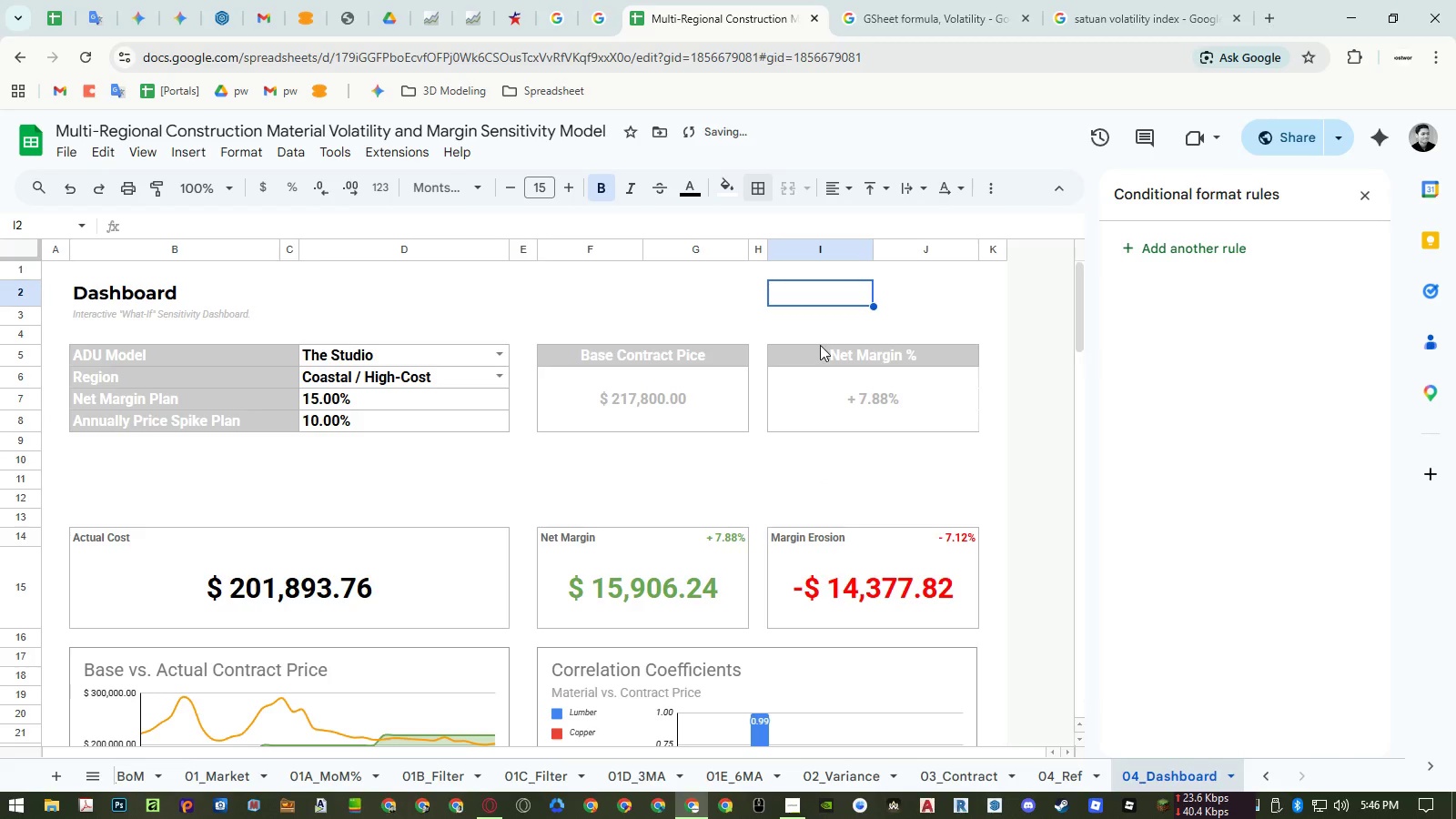 
left_click_drag(start_coordinate=[818, 356], to_coordinate=[819, 405])
 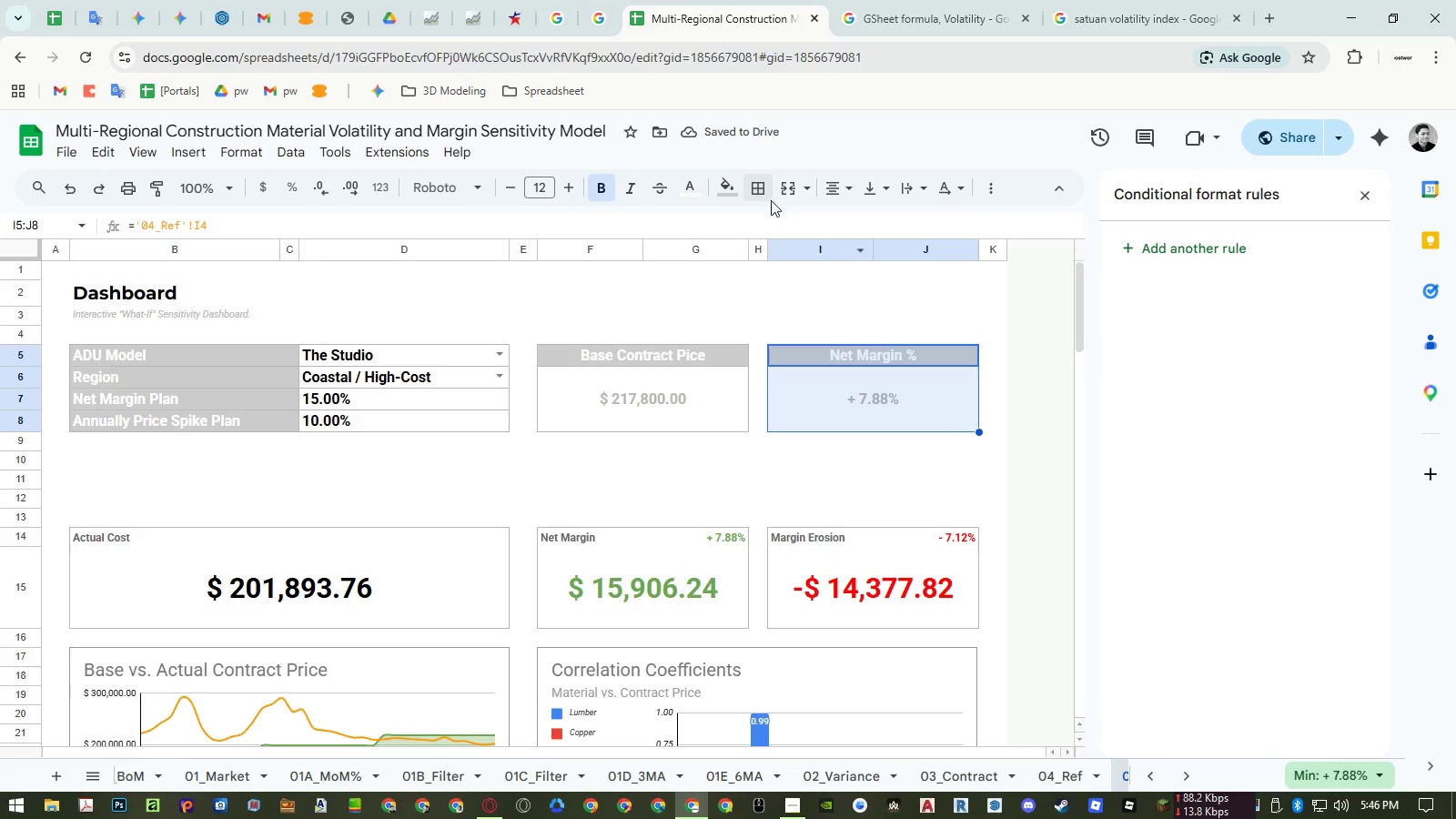 
left_click([761, 188])
 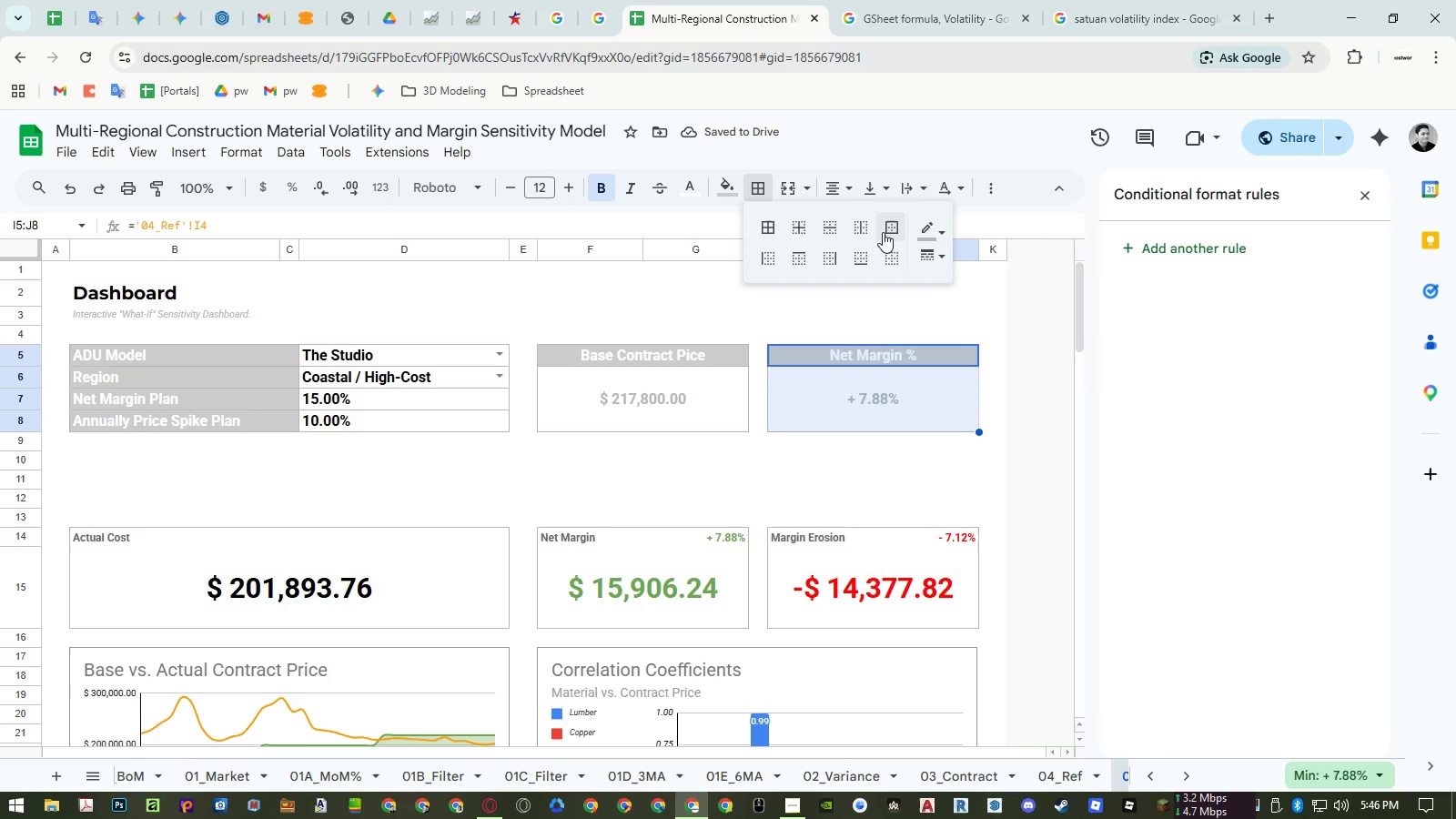 
left_click([889, 230])
 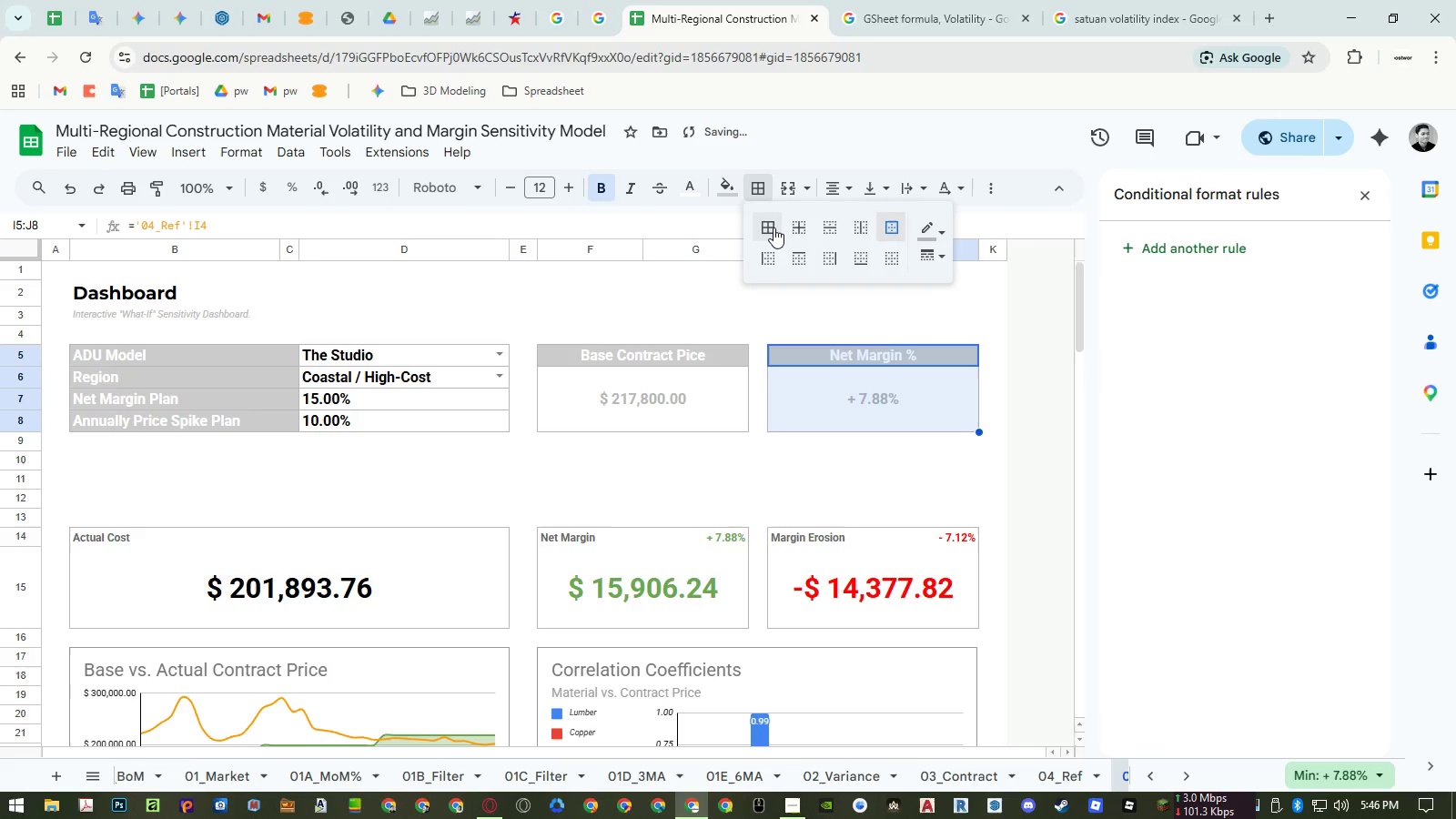 
double_click([685, 322])
 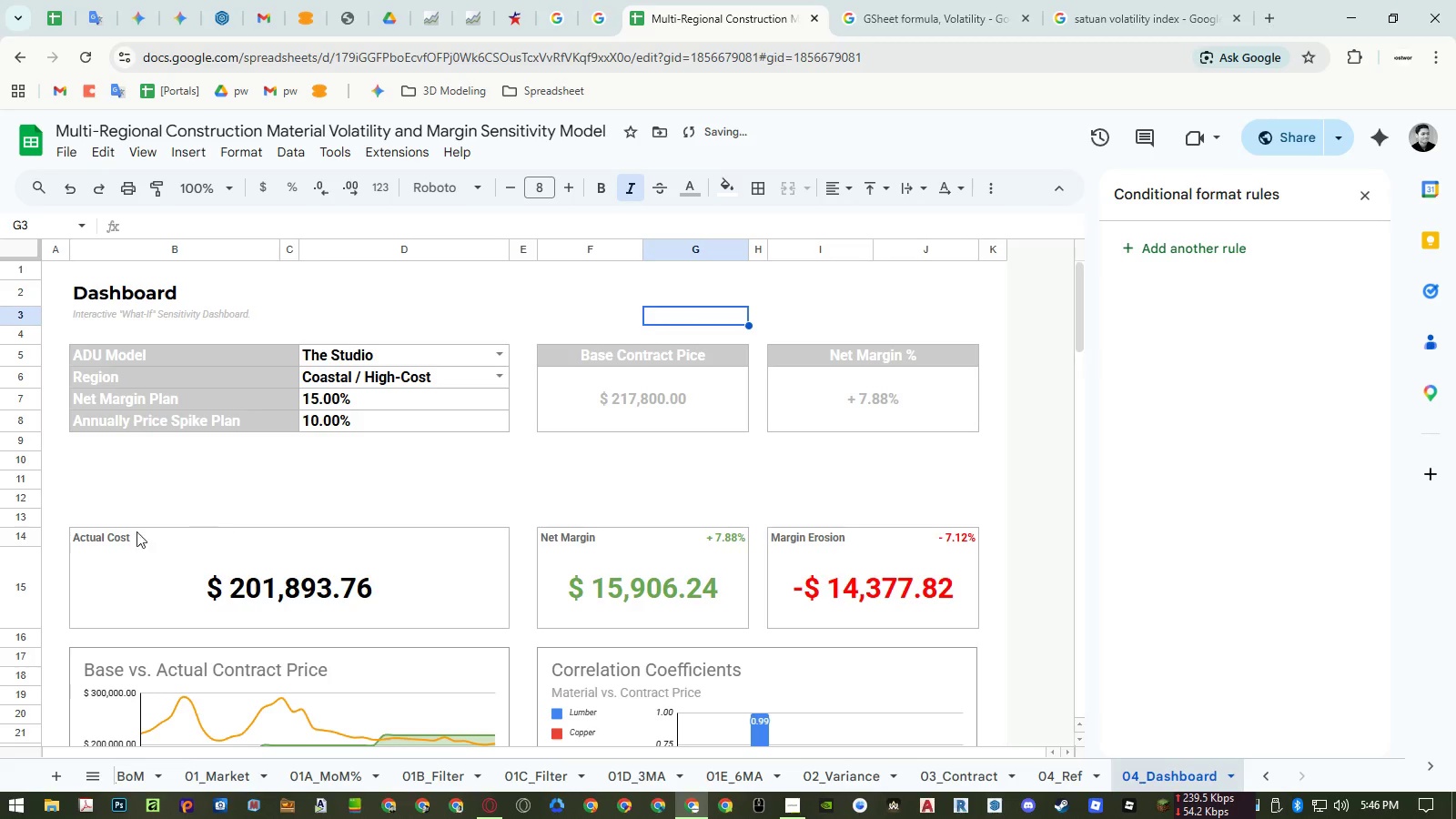 
double_click([105, 538])
 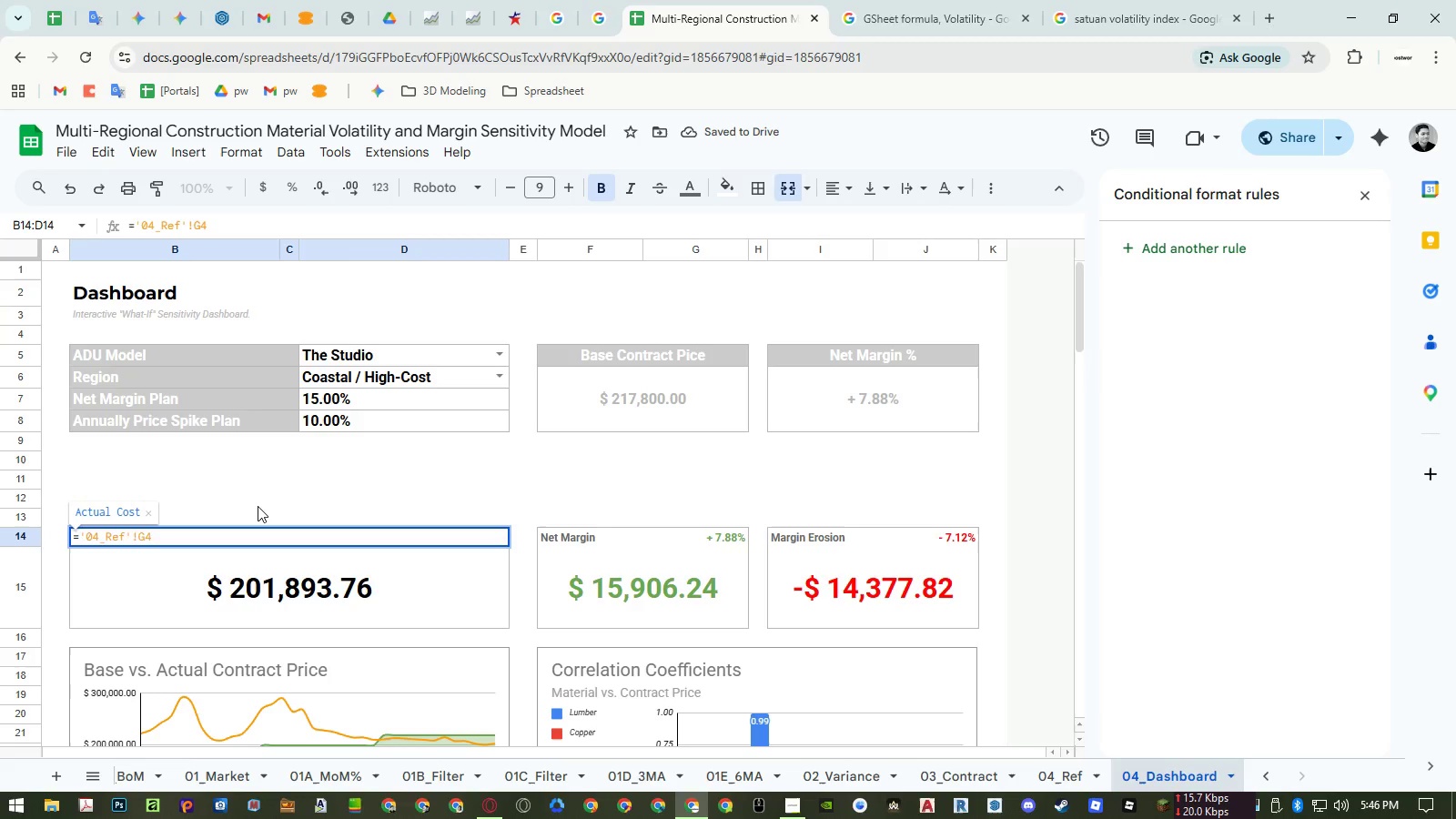 
key(Control+ControlLeft)
 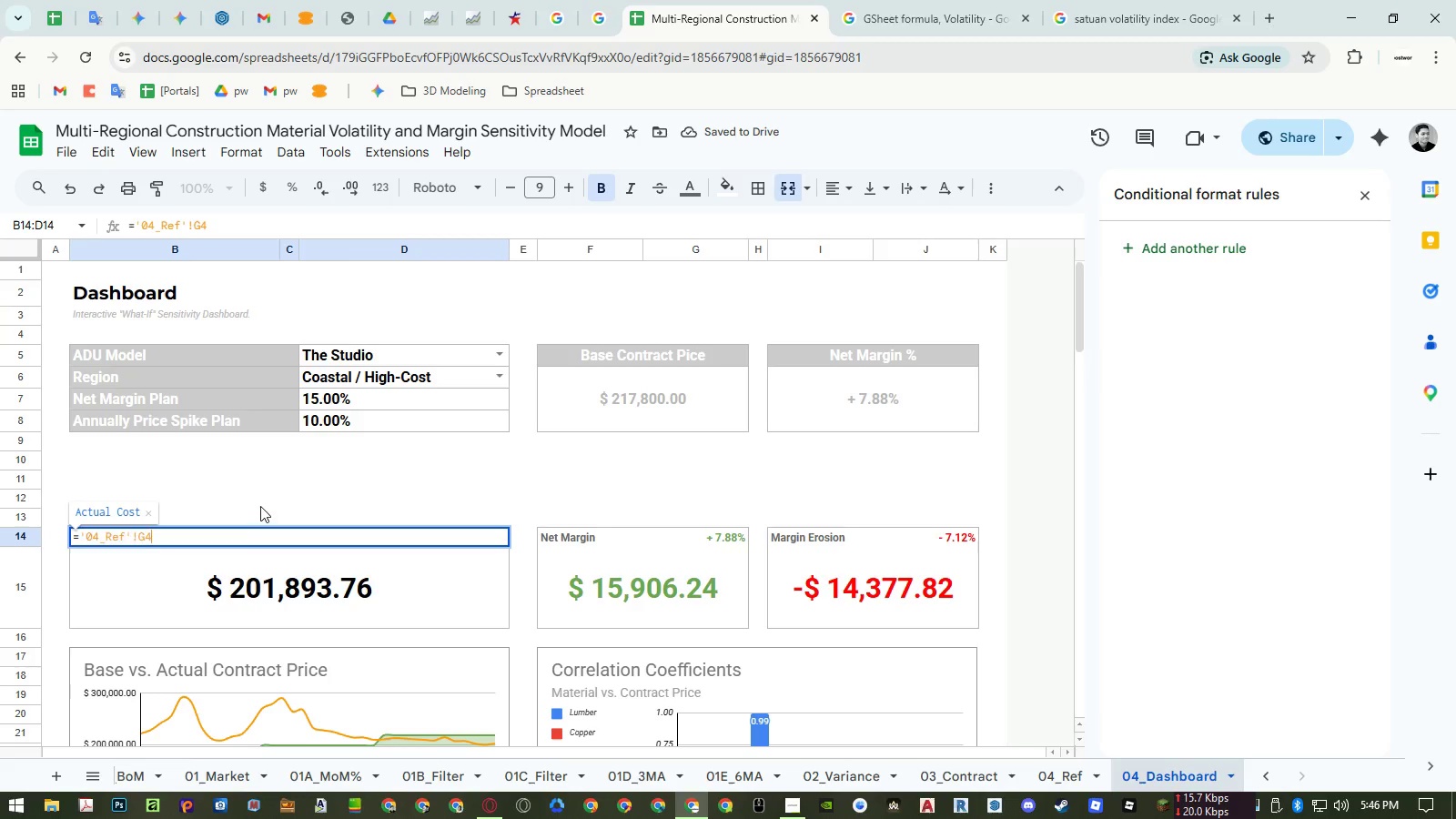 
key(Control+A)
 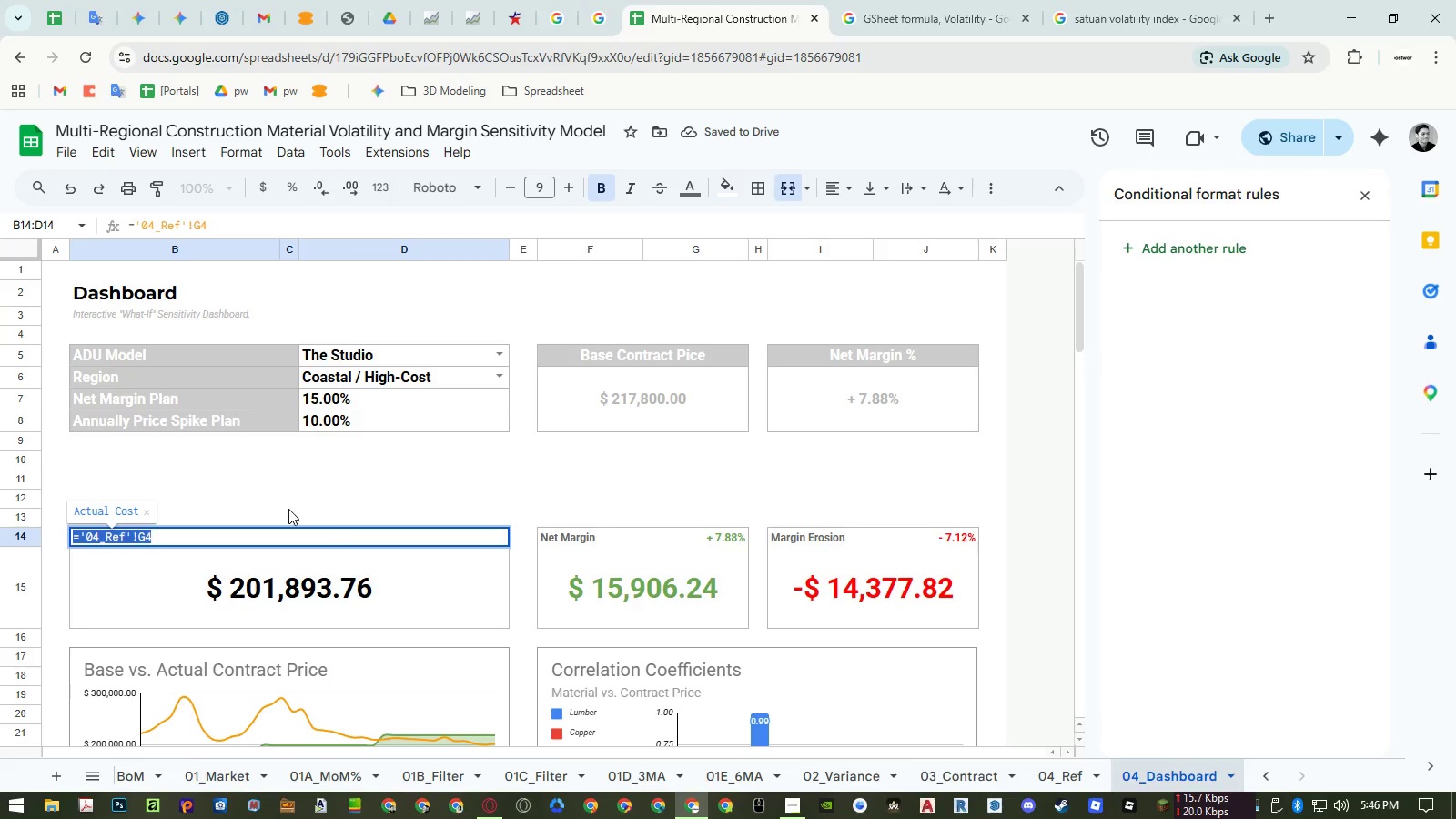 
key(Control+ControlLeft)
 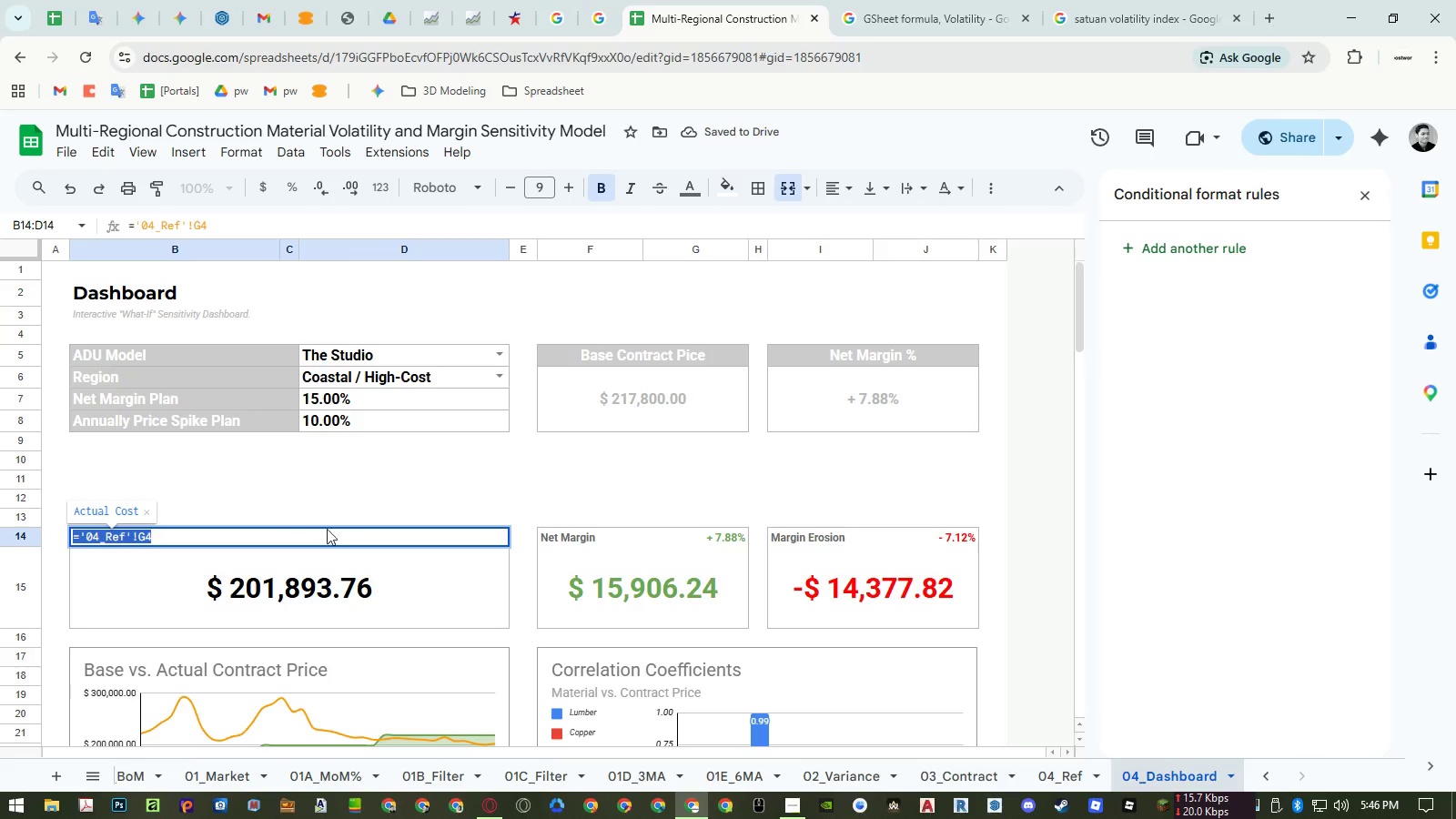 
key(Control+C)
 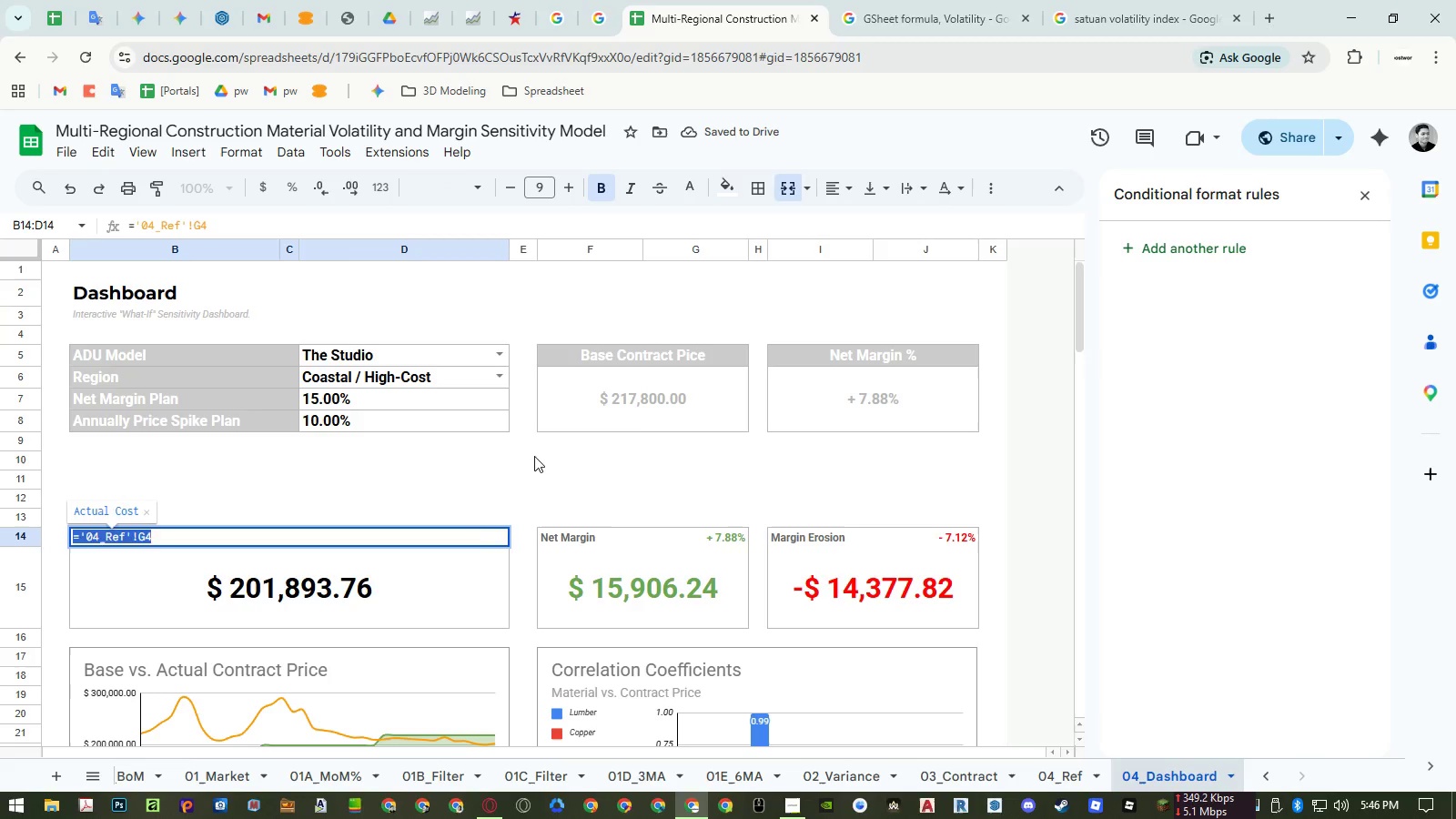 
key(Escape)
 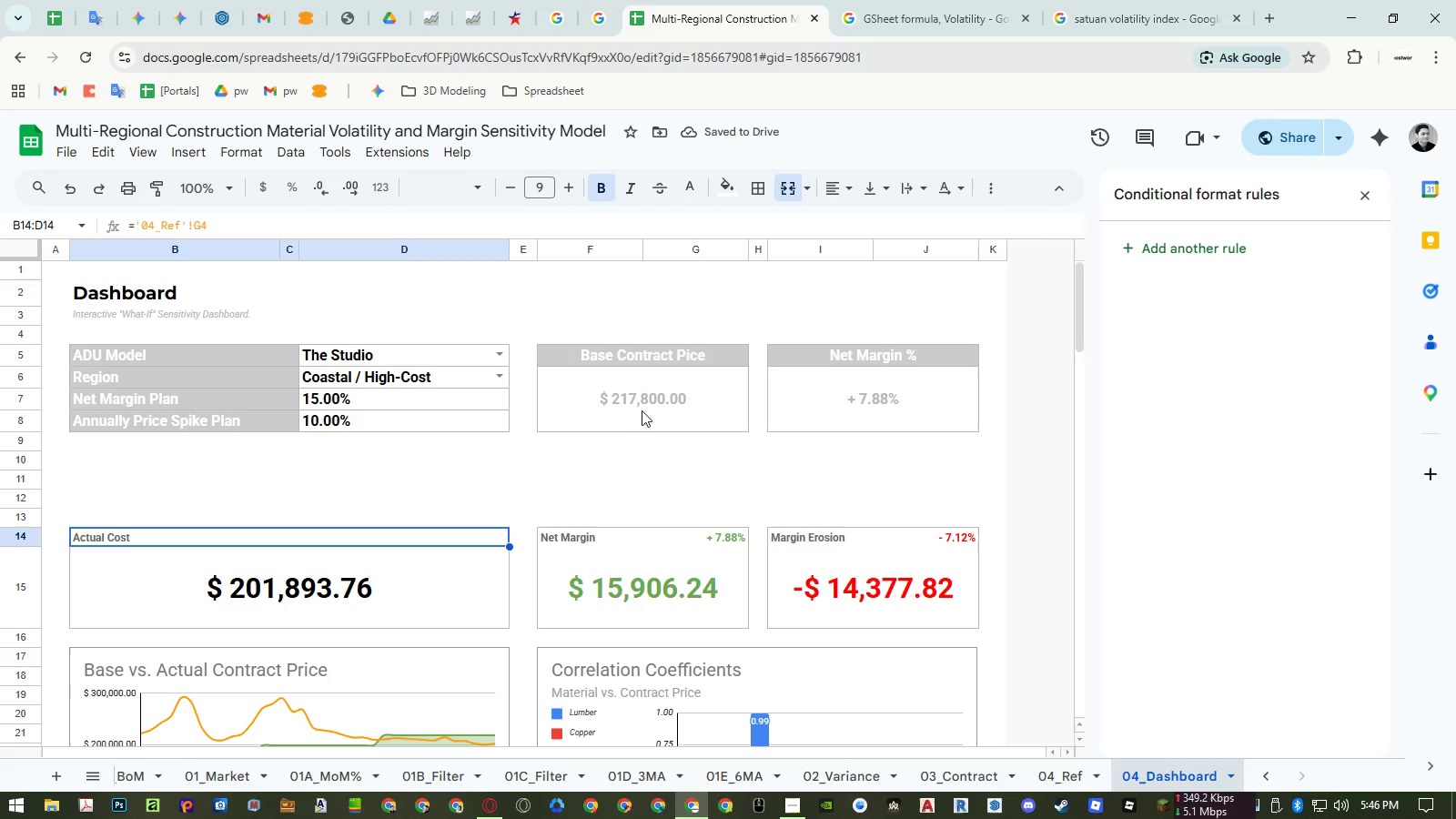 
key(Escape)
 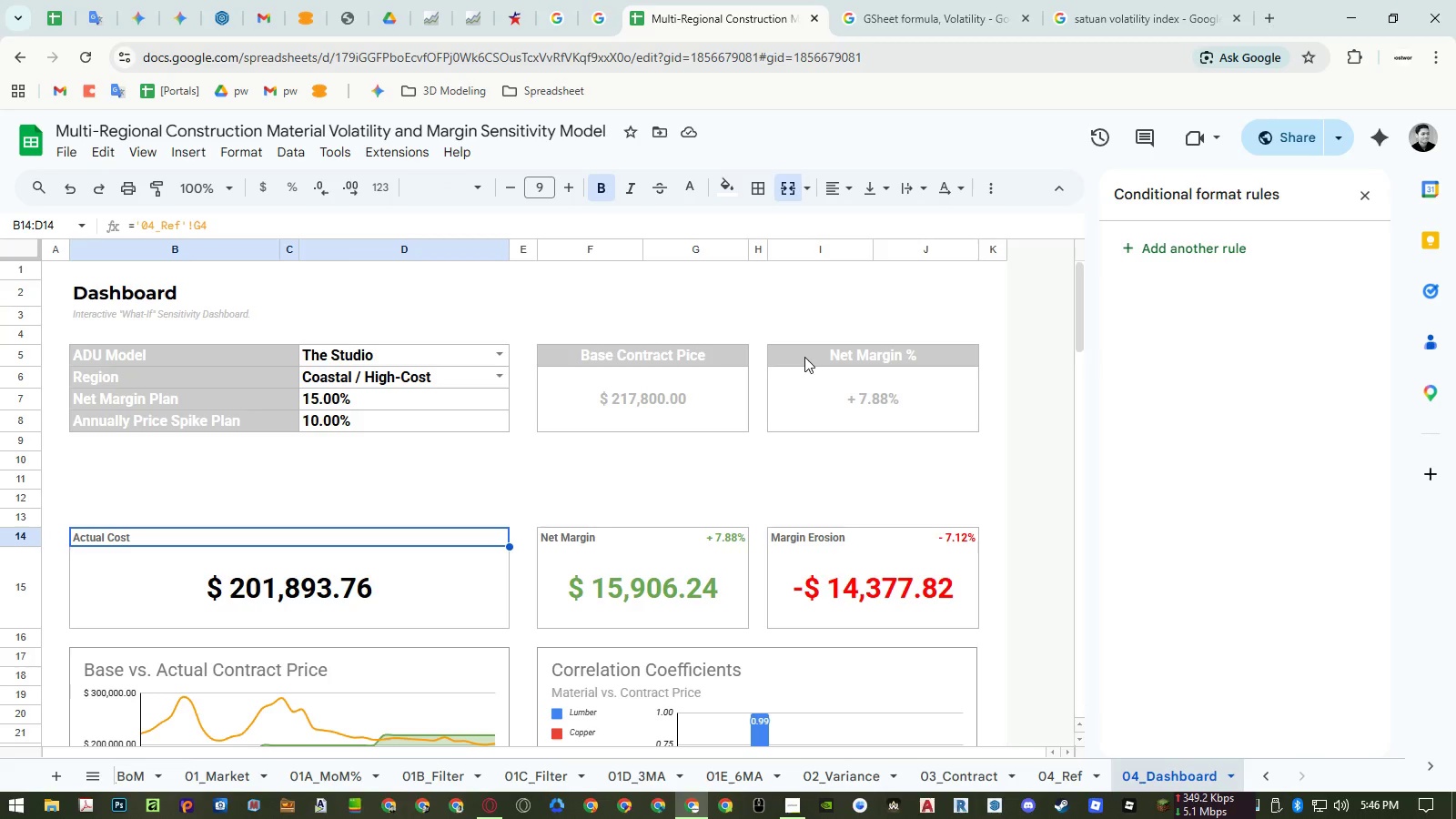 
double_click([808, 357])
 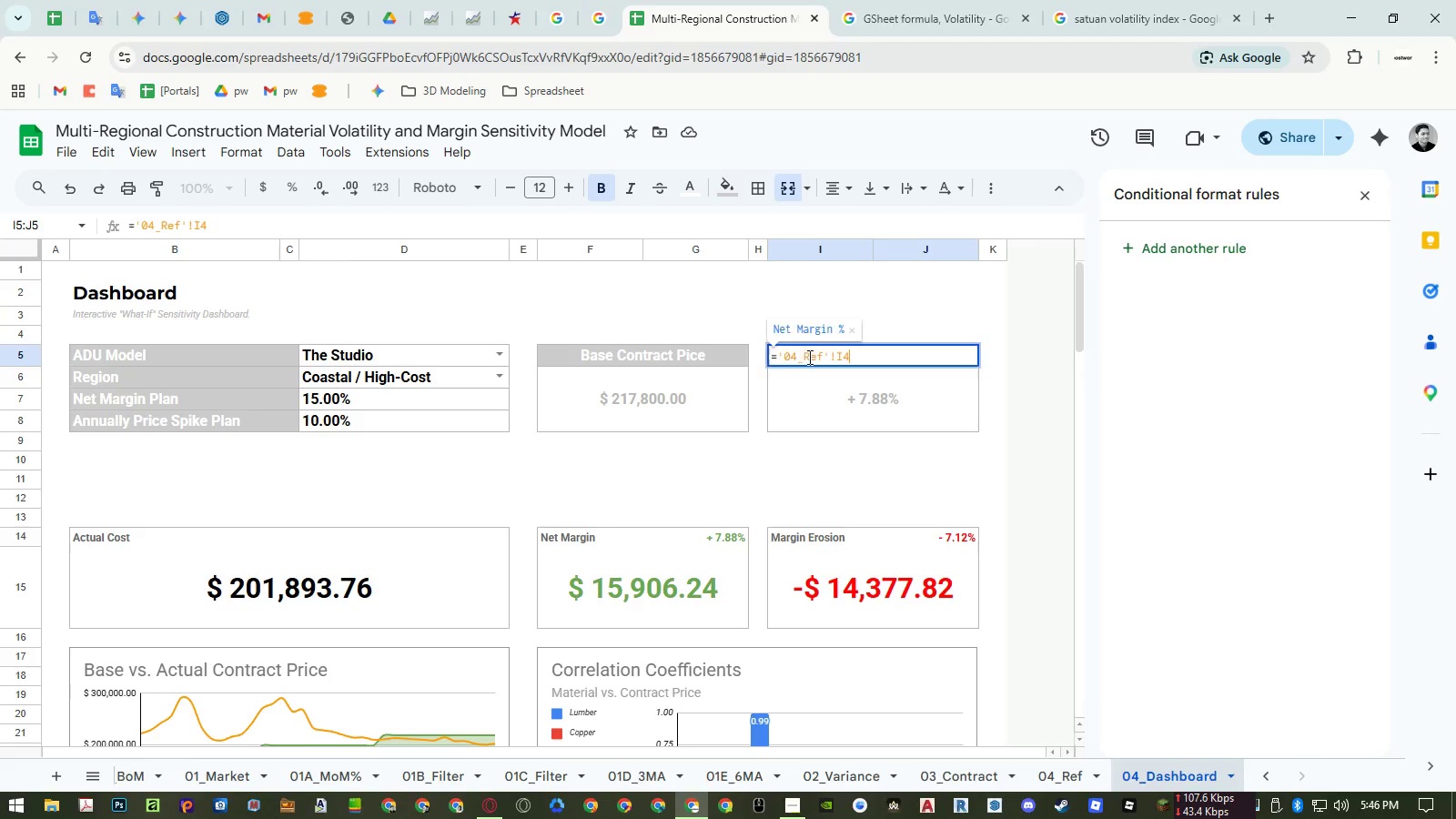 
key(Control+ControlLeft)
 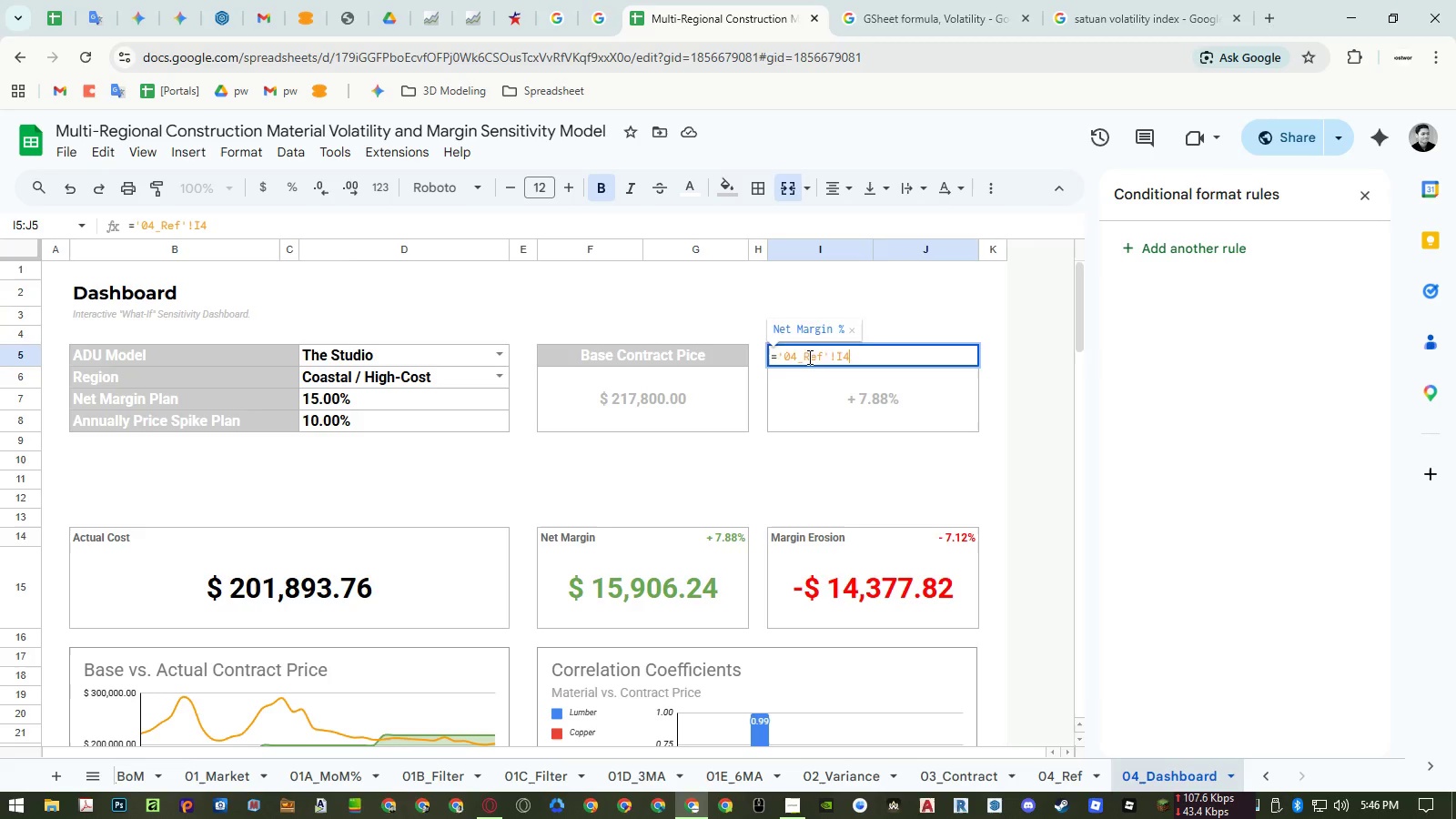 
key(Control+A)
 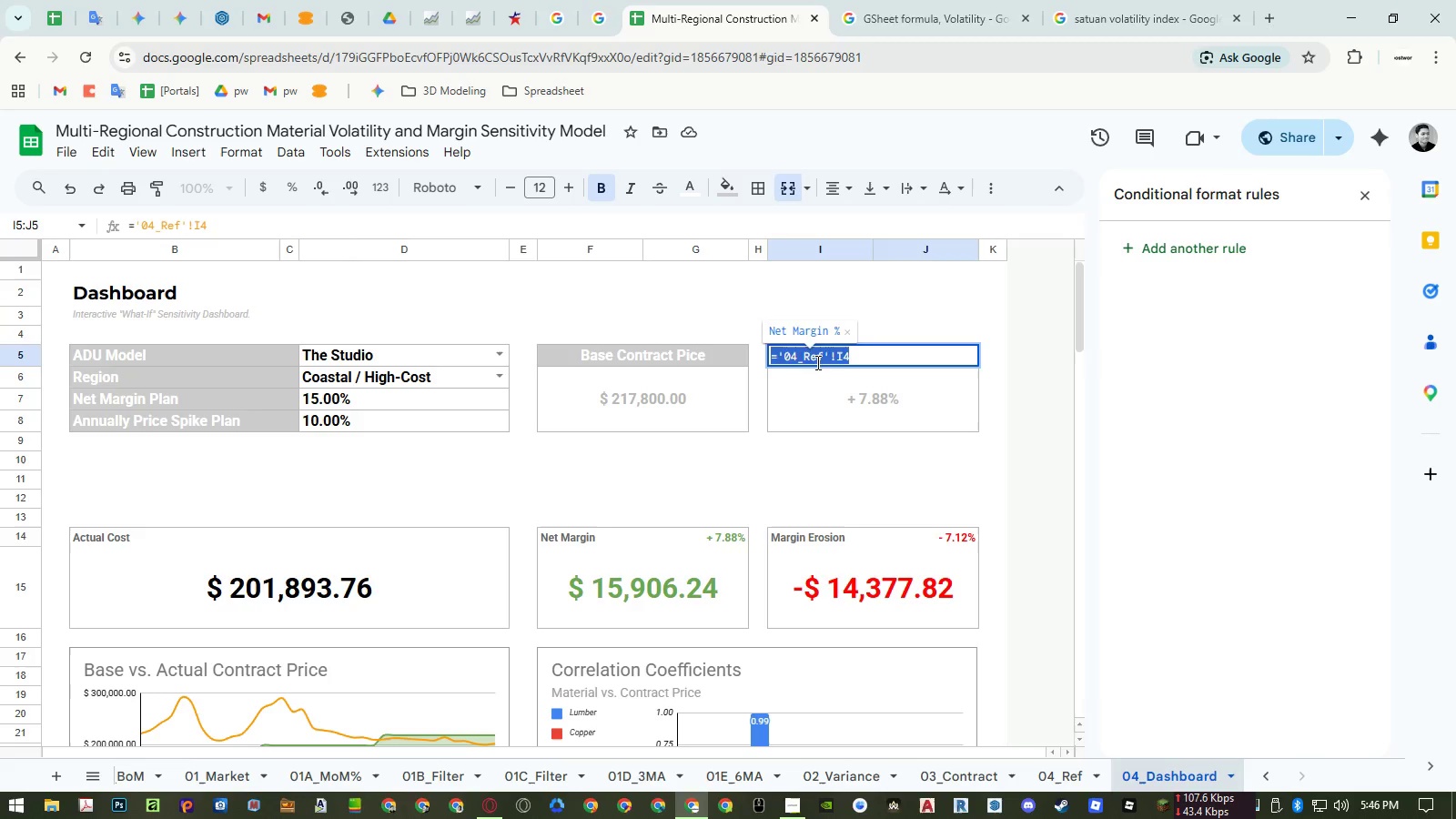 
key(Control+ControlLeft)
 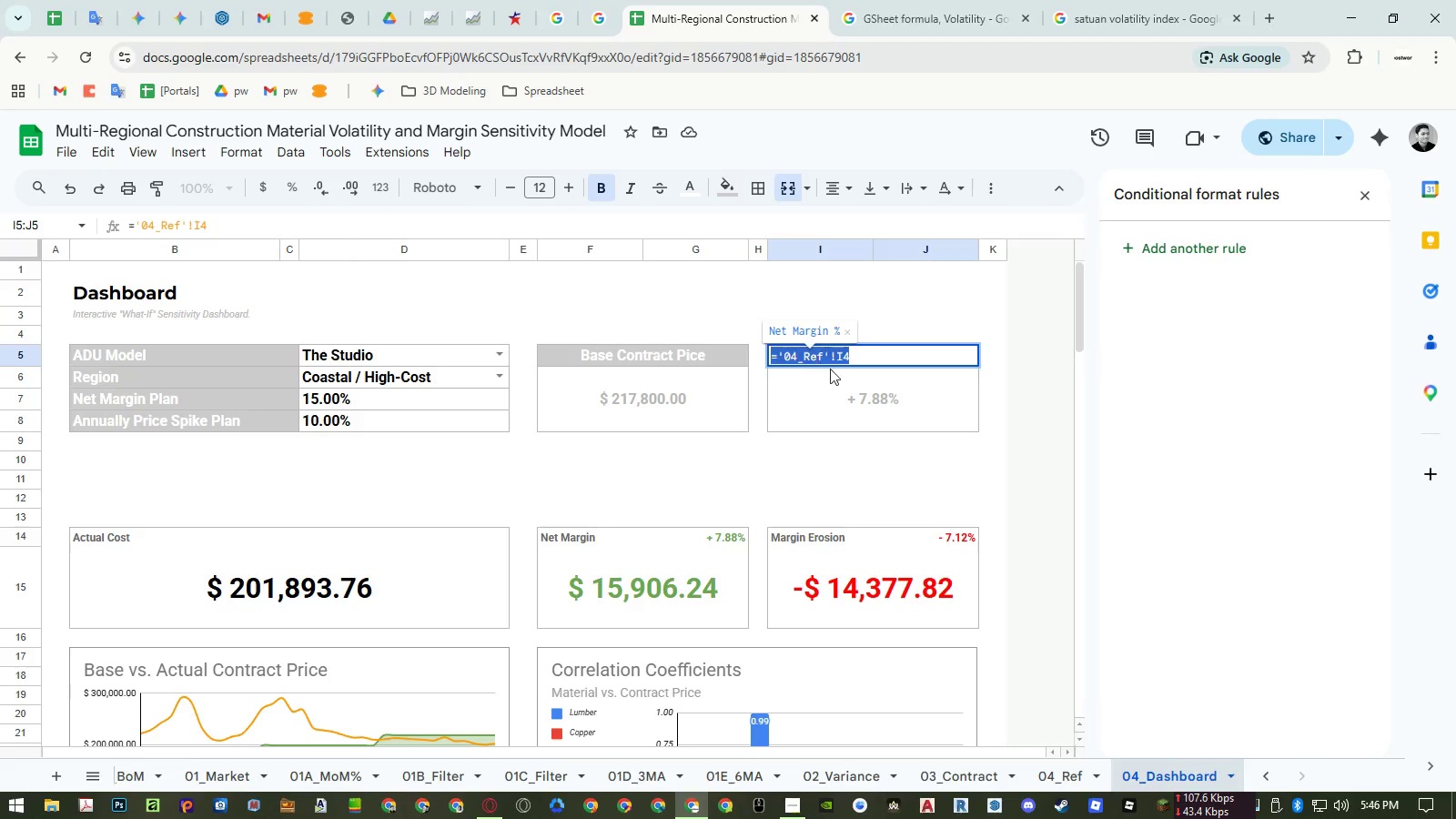 
key(Control+V)
 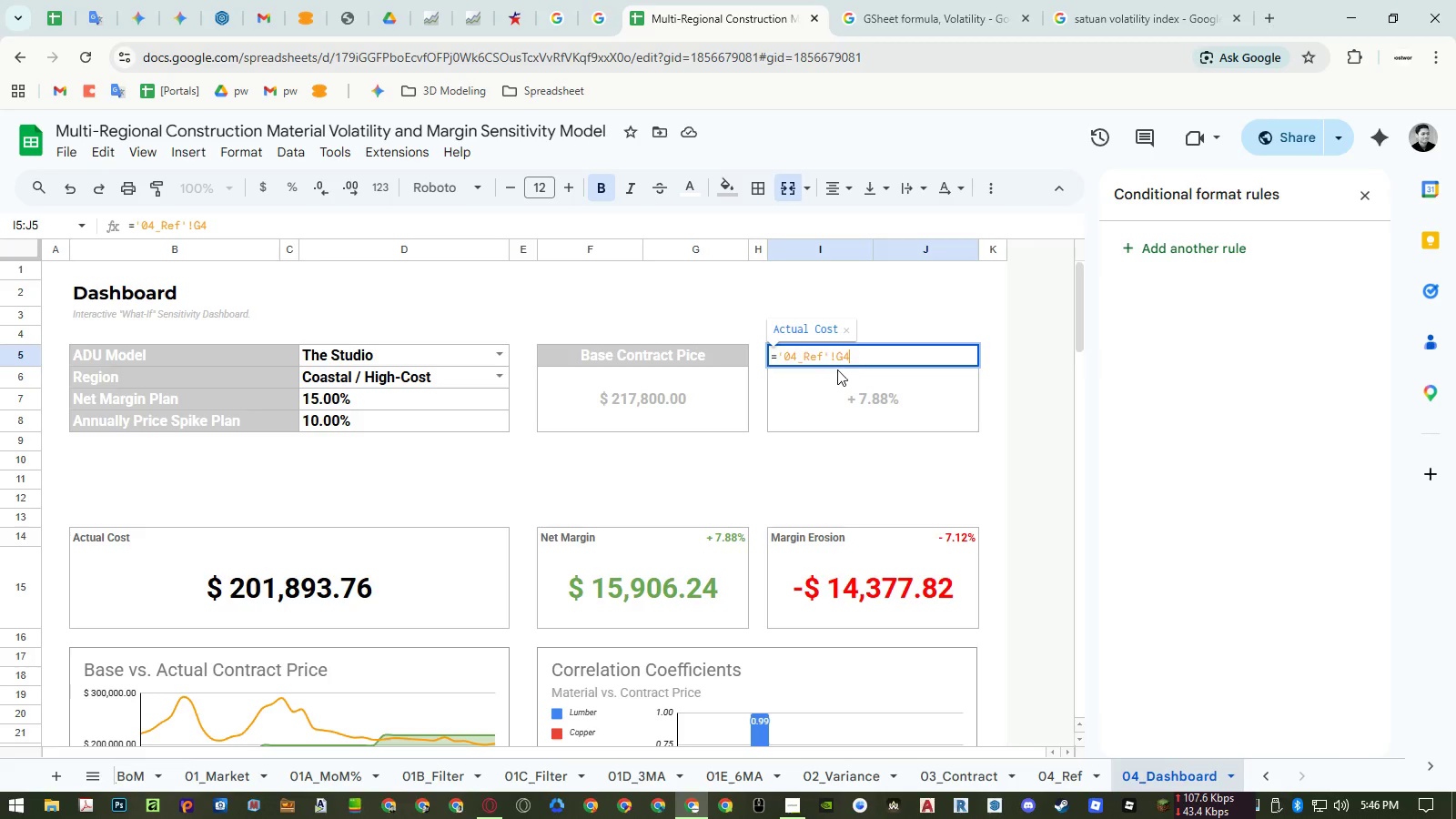 
key(Enter)
 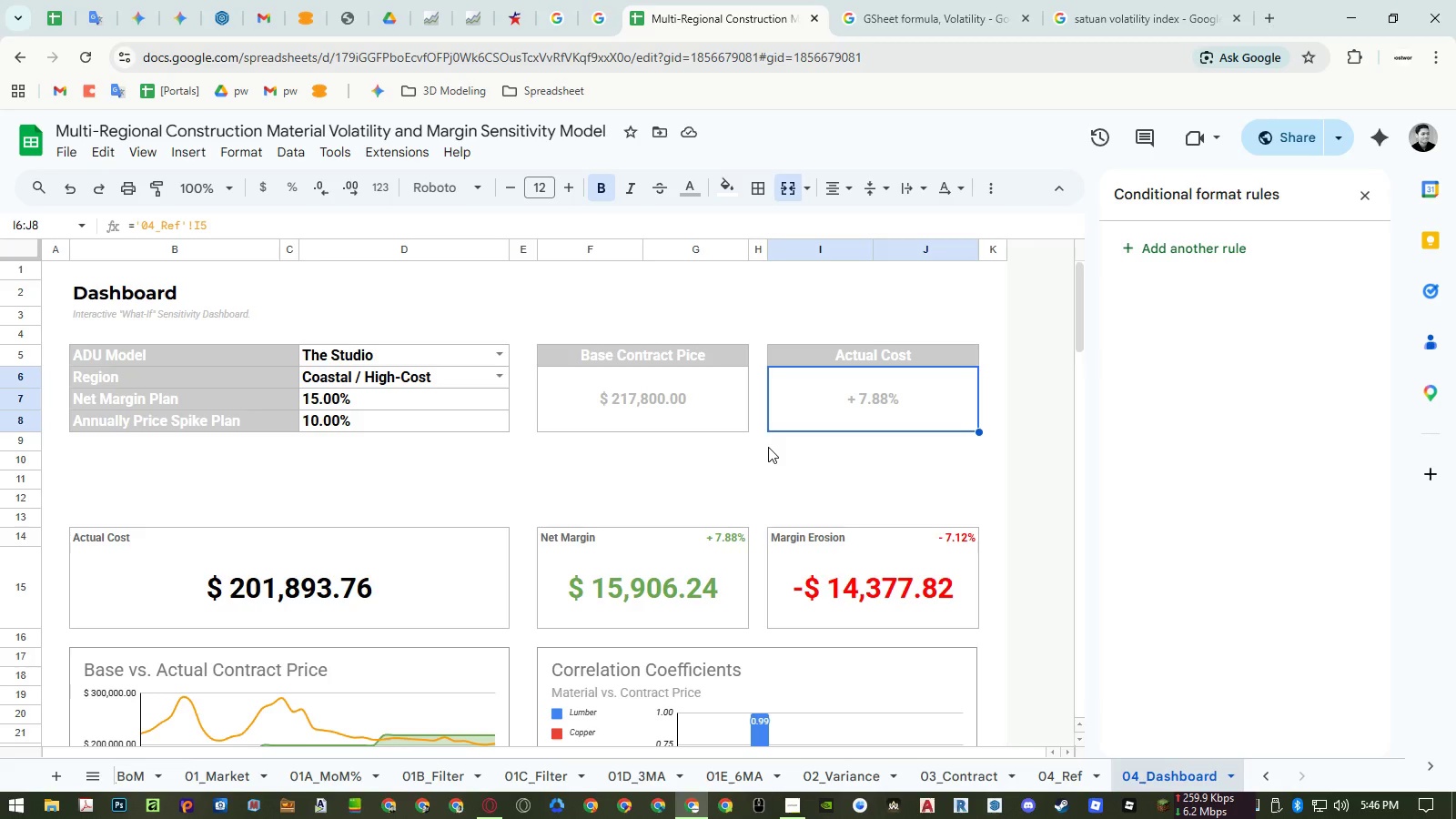 
wait(23.23)
 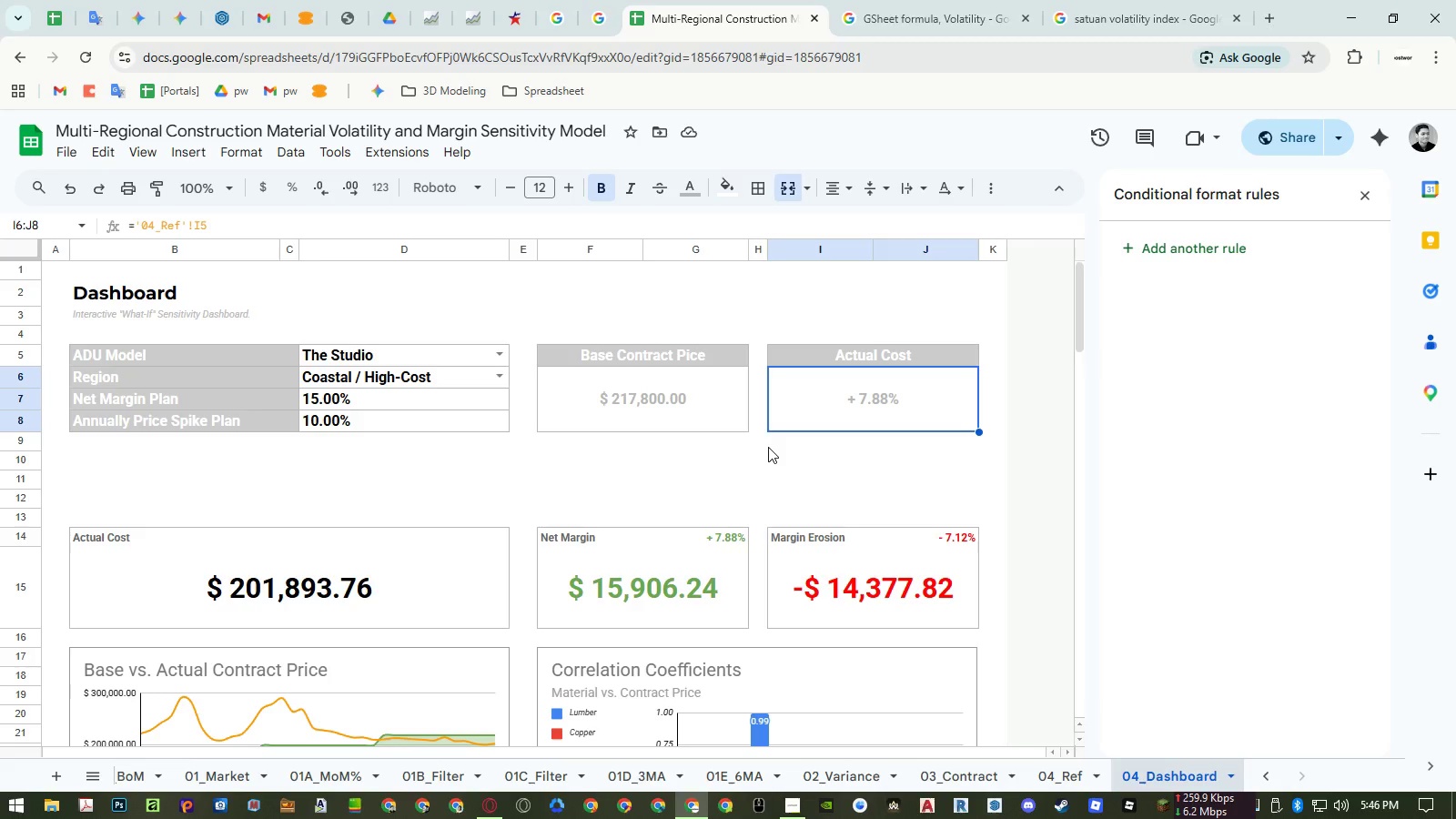 
double_click([346, 586])
 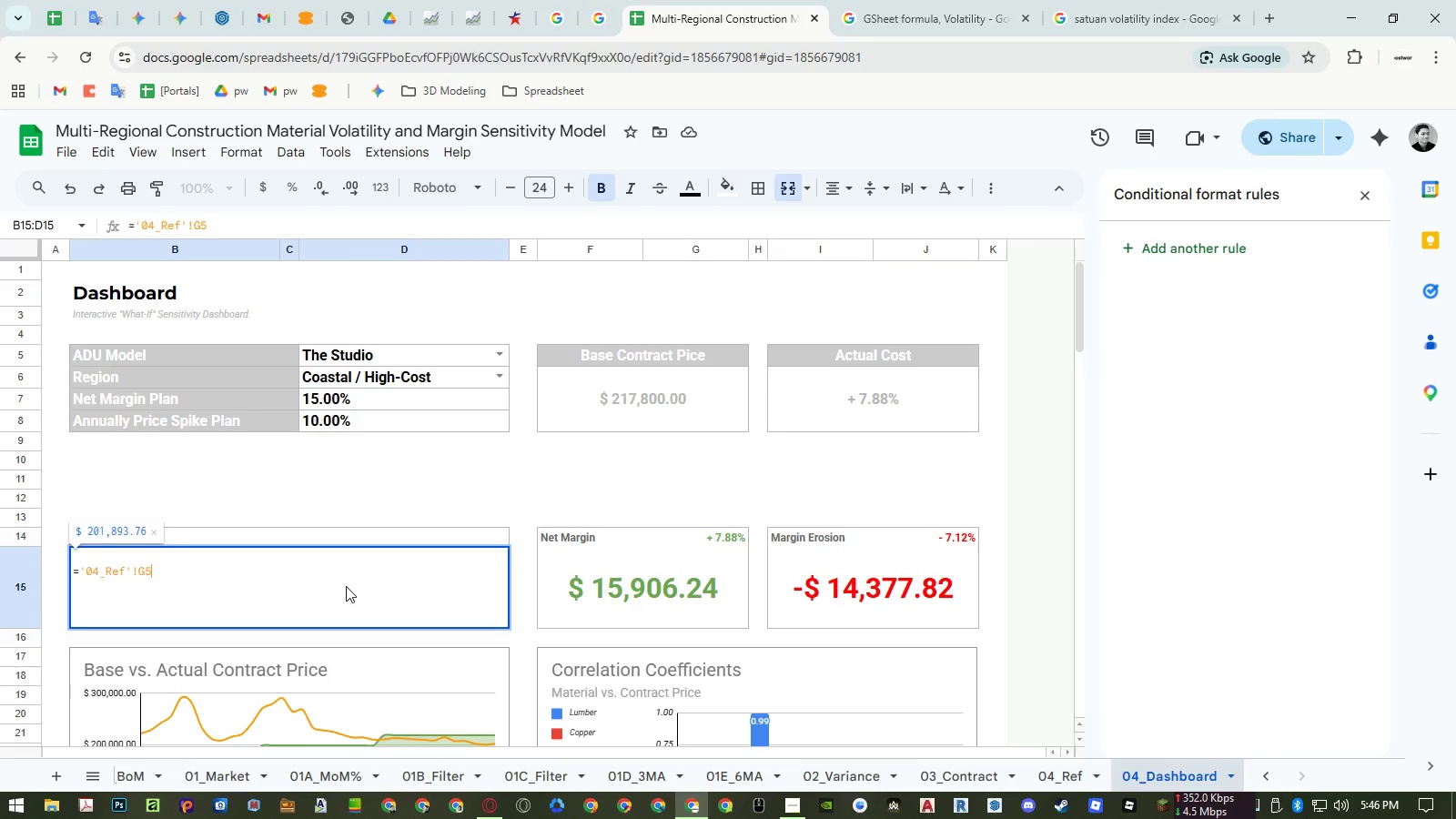 
key(Control+ControlLeft)
 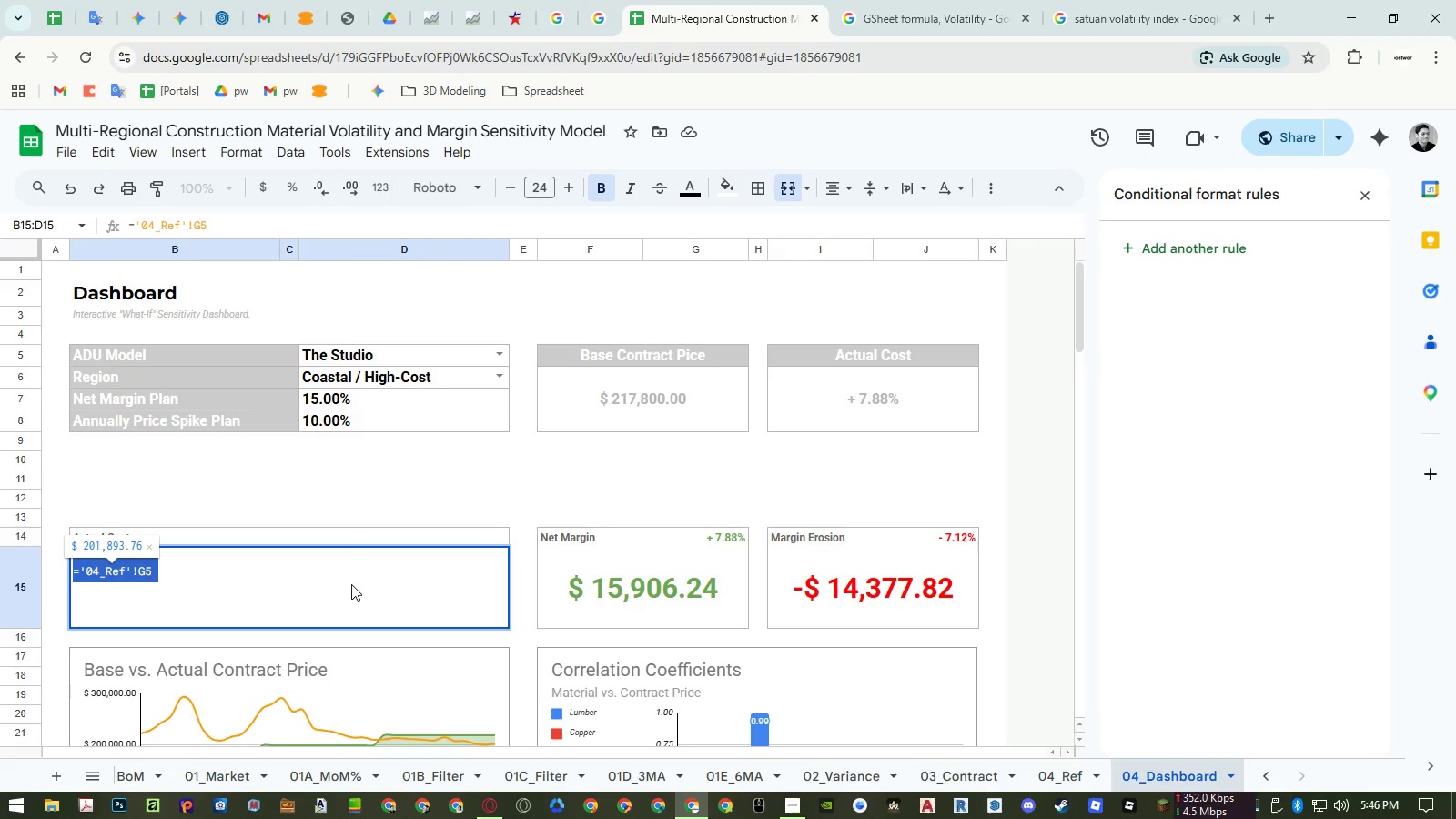 
key(Control+A)
 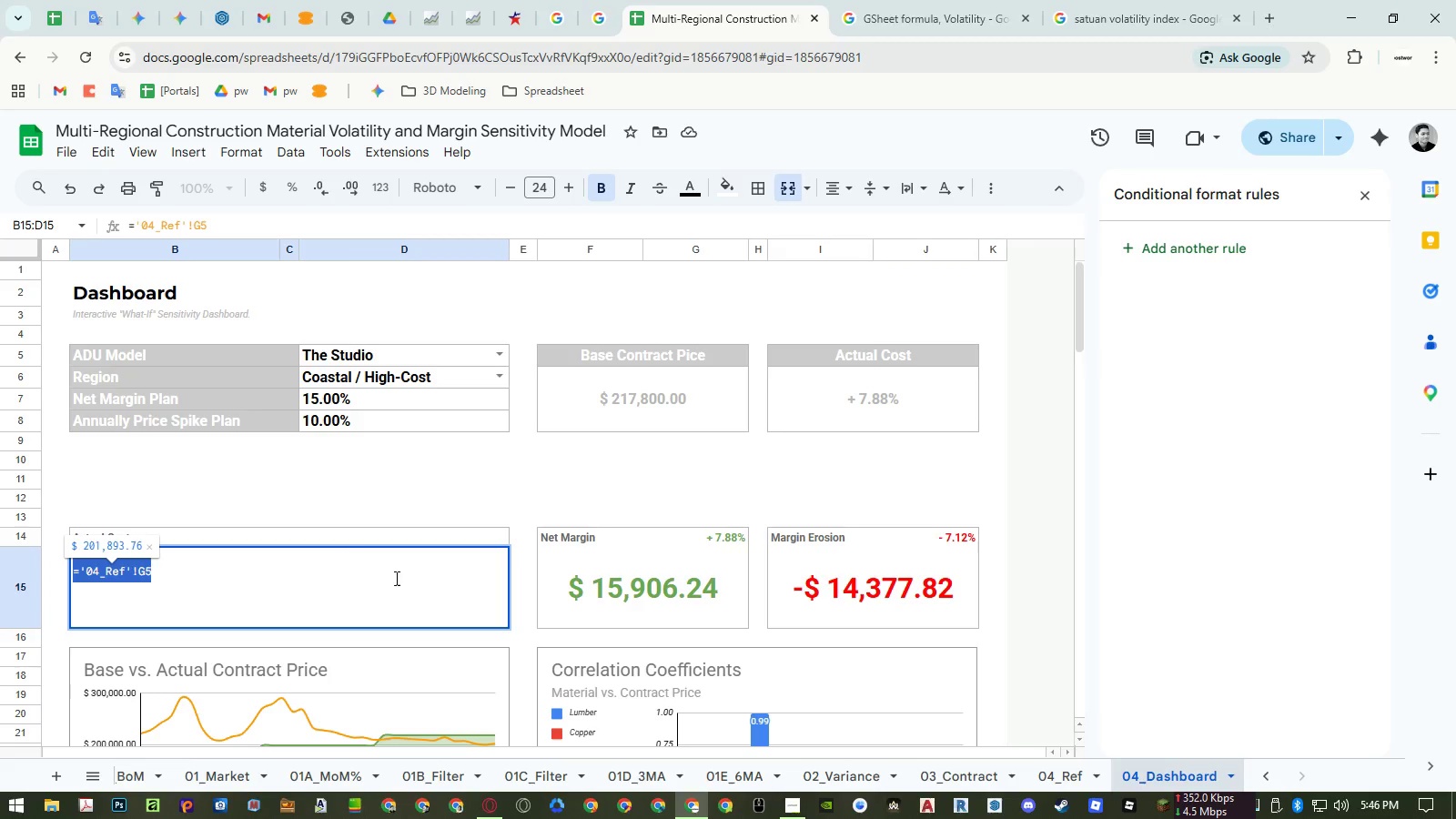 
key(Control+ControlLeft)
 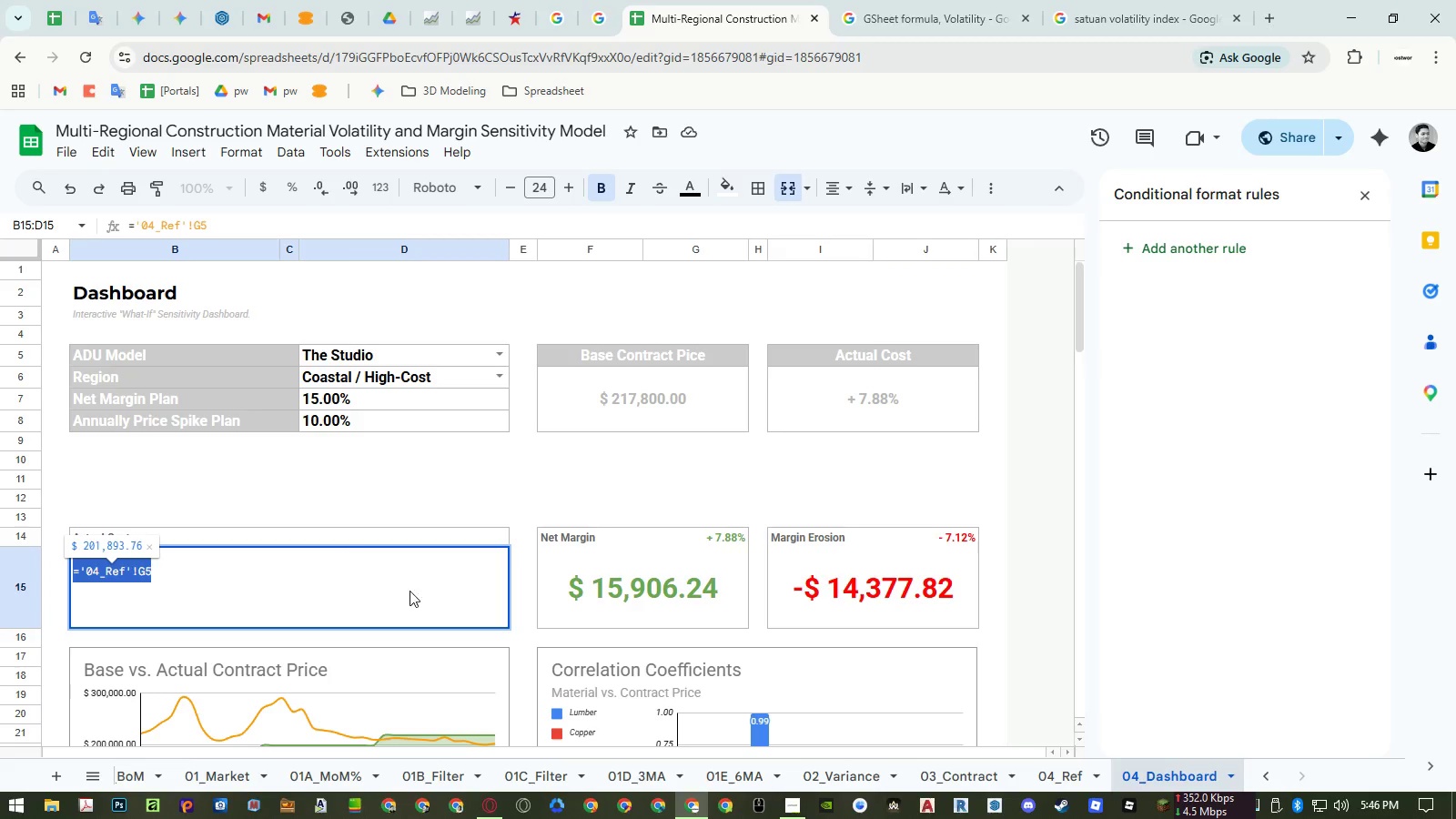 
key(Control+C)
 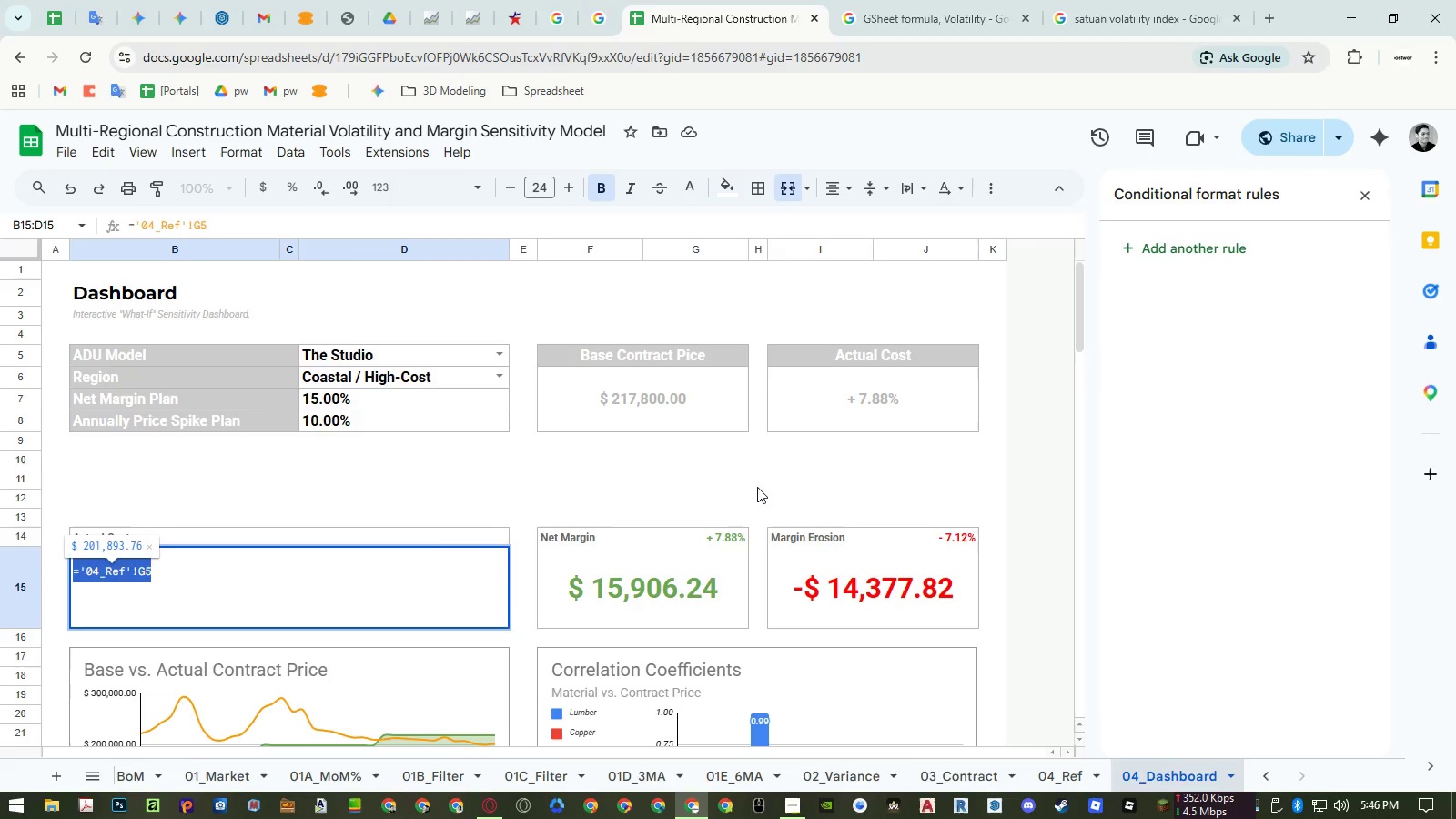 
key(Escape)
 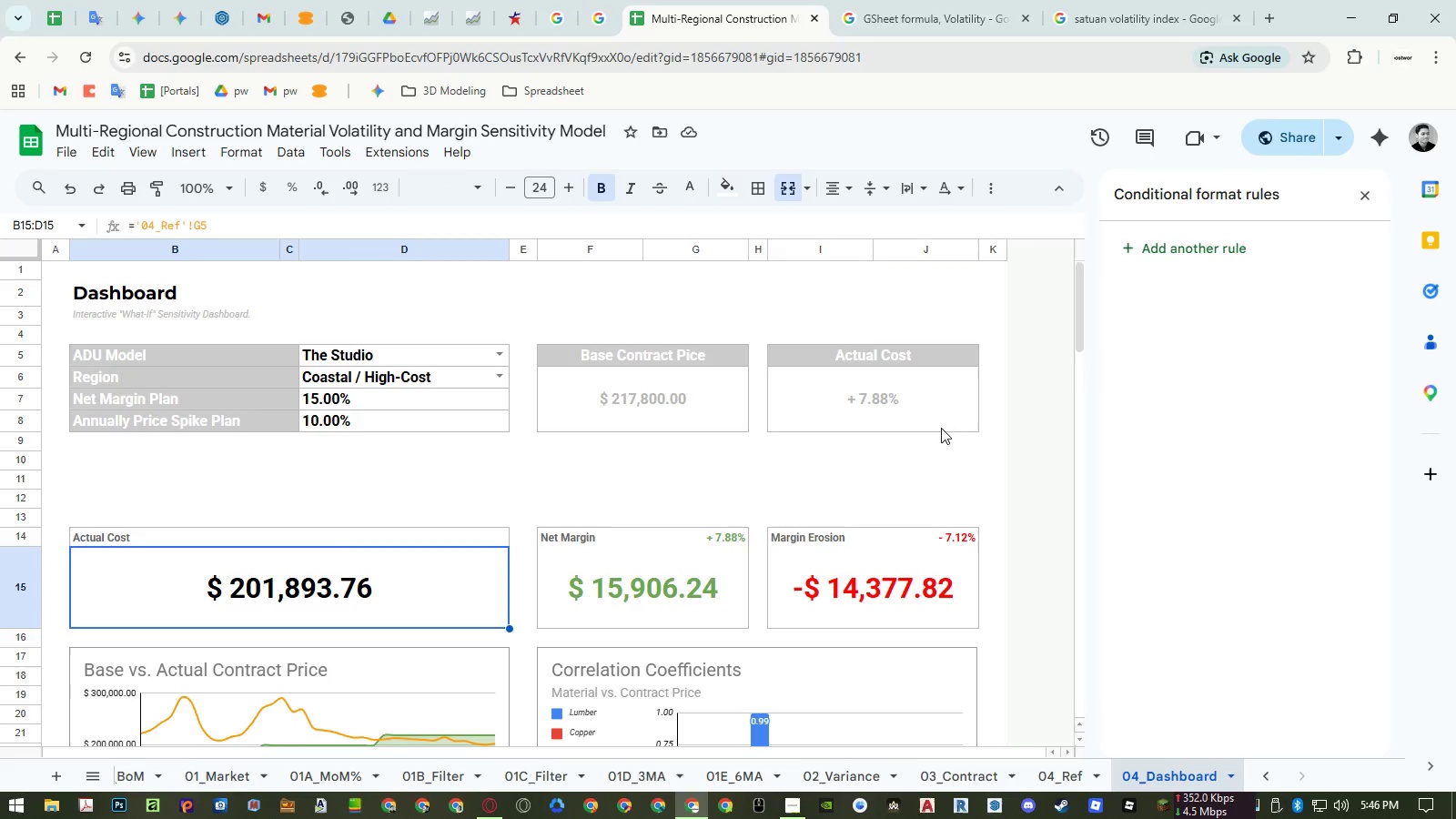 
key(Escape)
 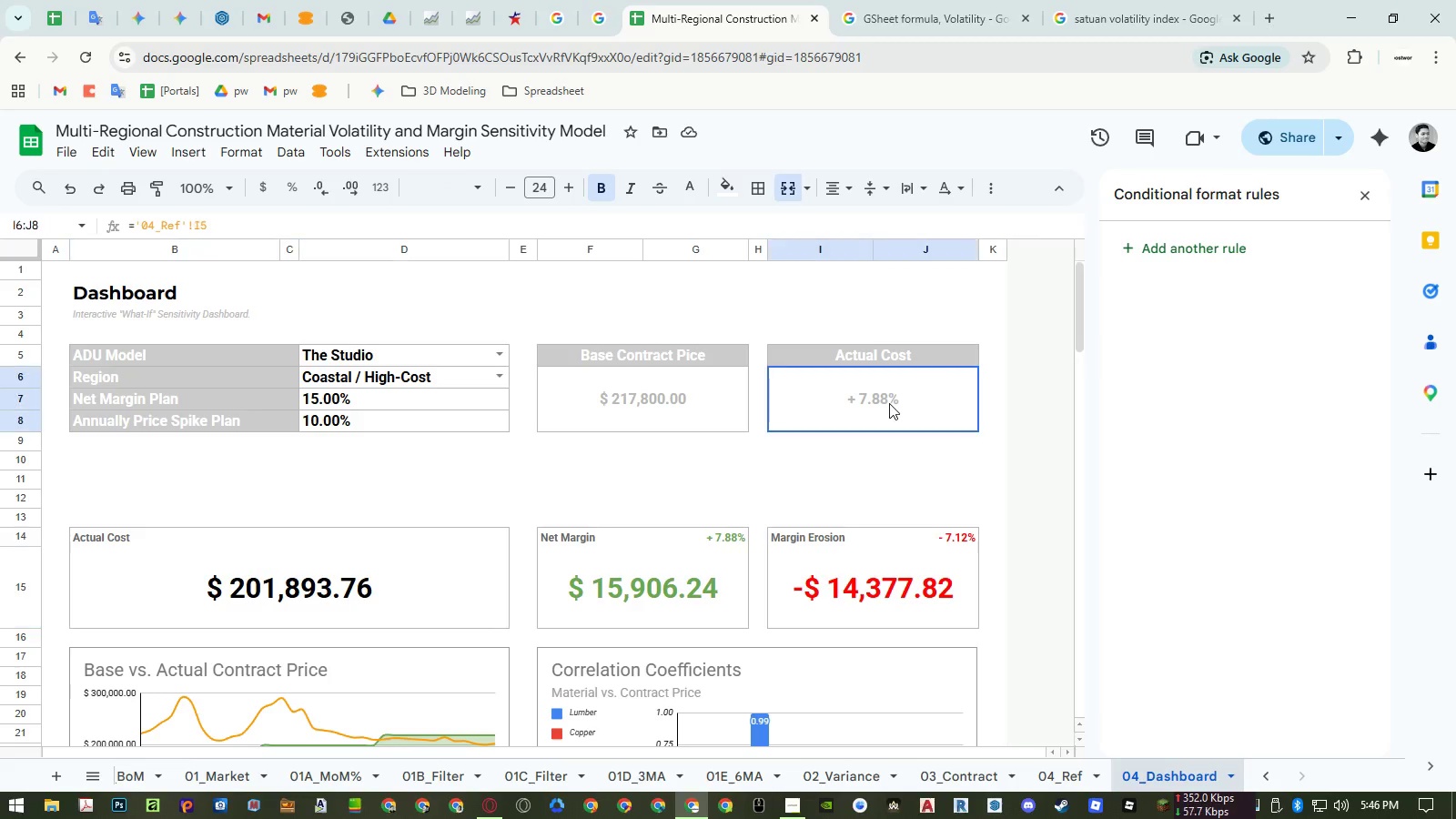 
double_click([889, 403])
 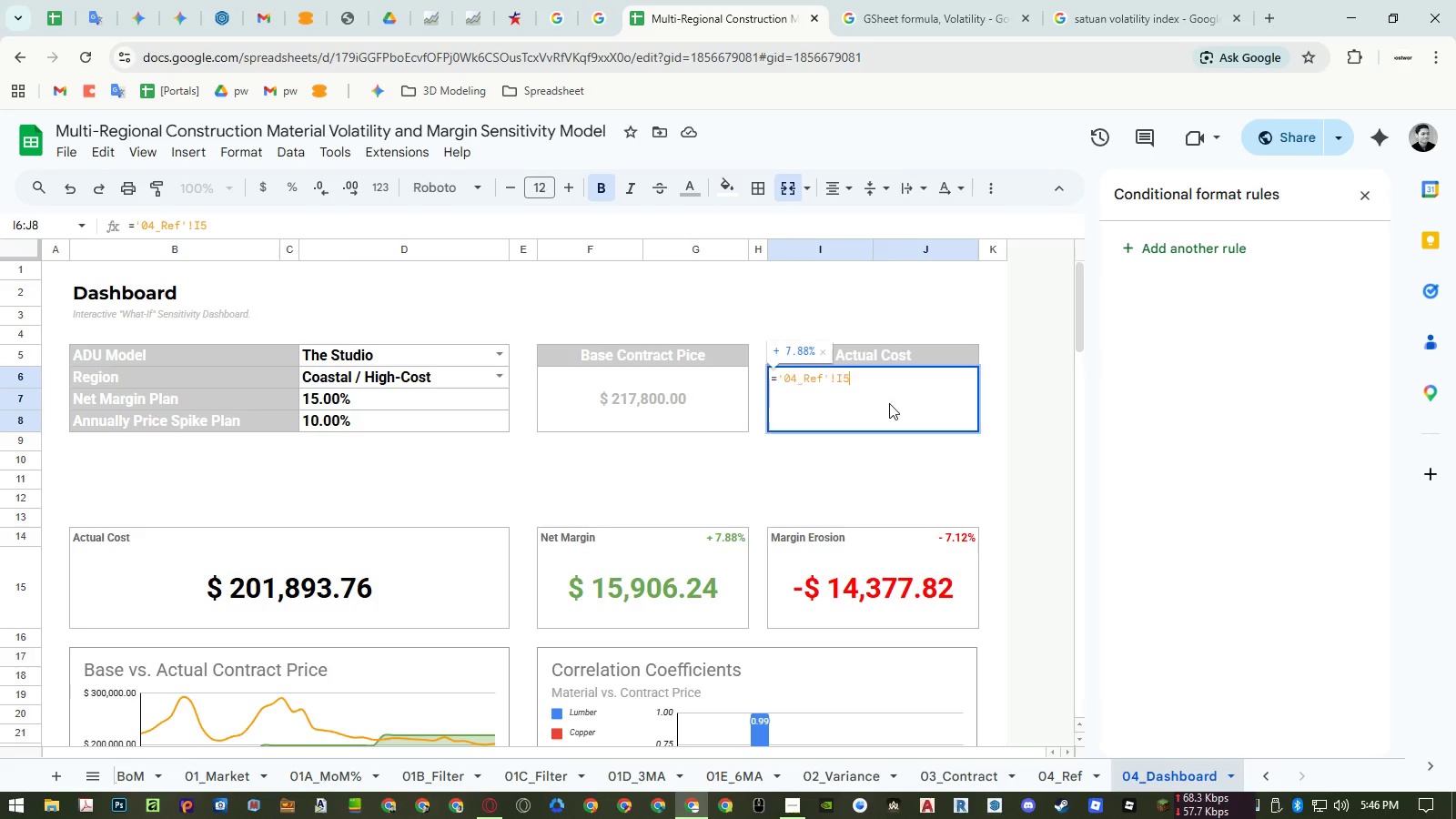 
key(Control+ControlLeft)
 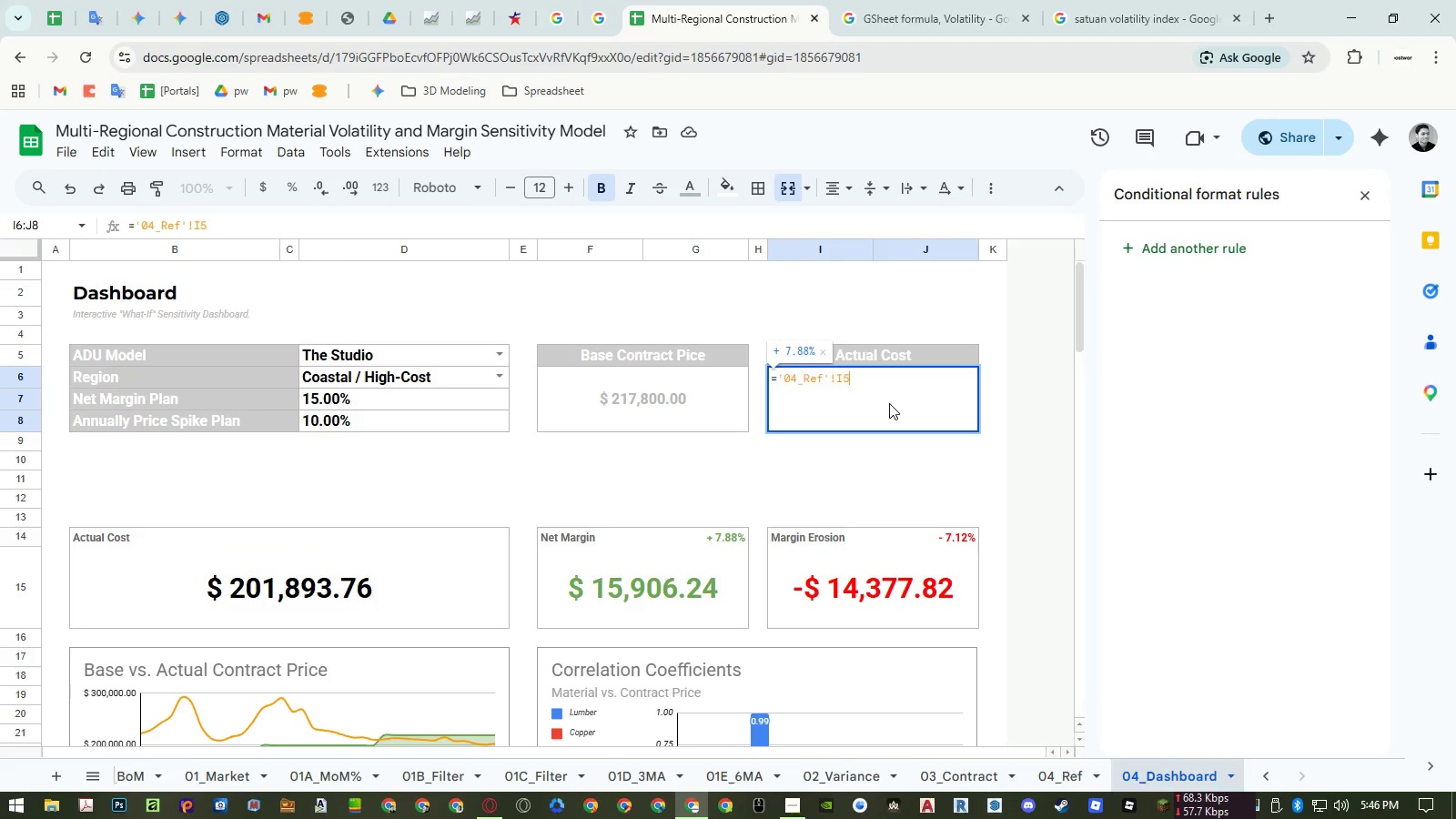 
key(Control+A)
 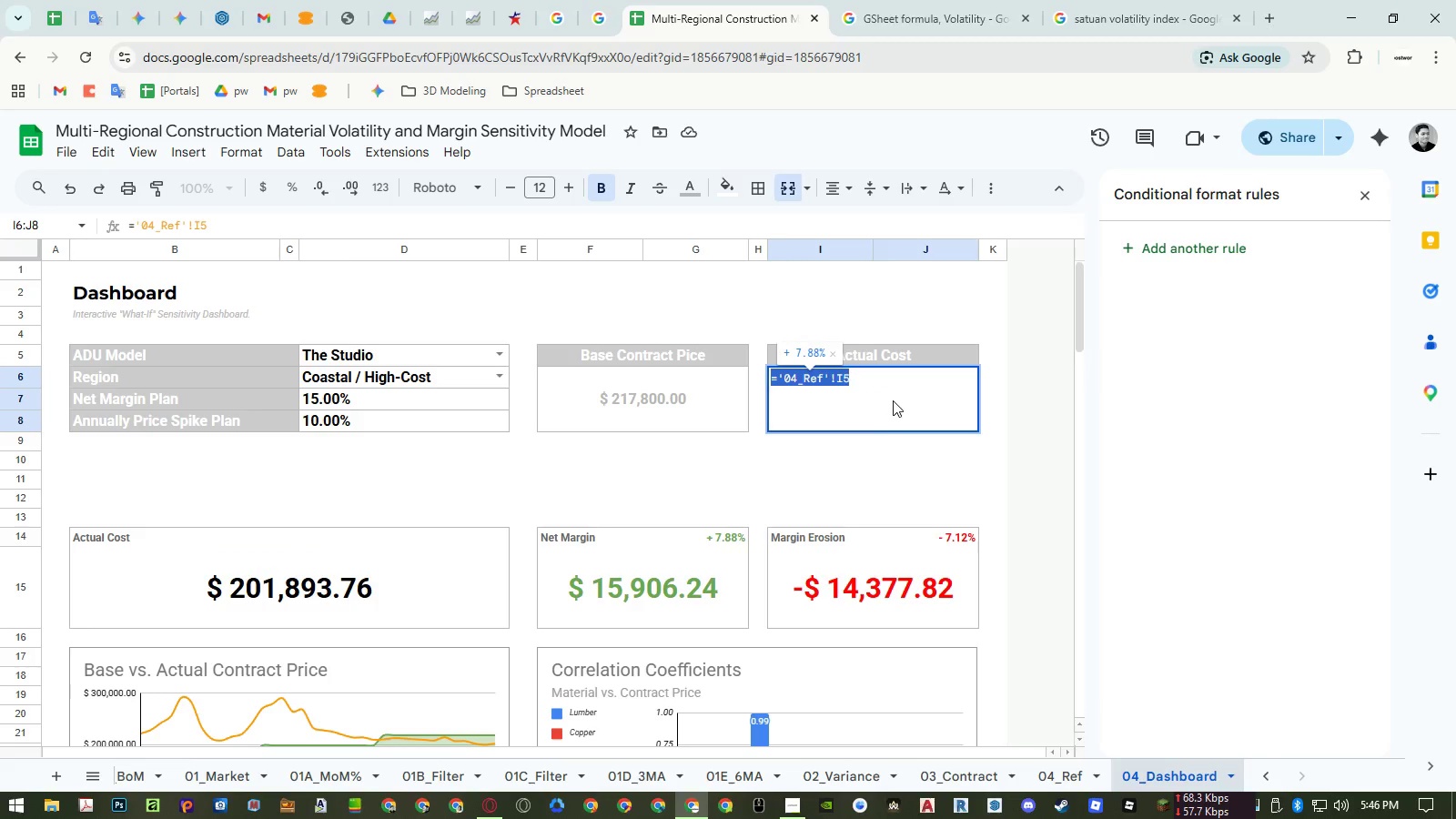 
key(Control+ControlLeft)
 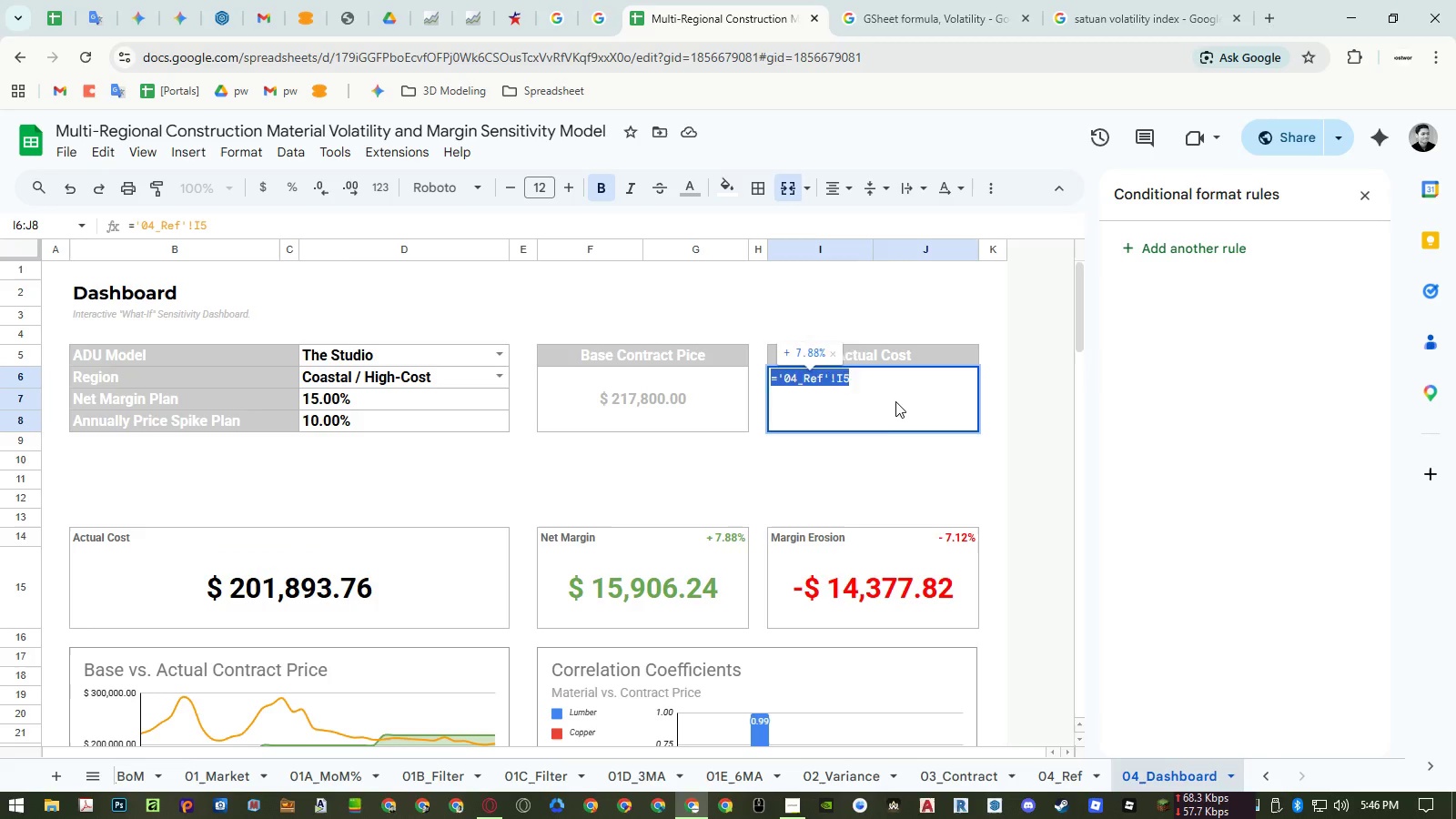 
key(Control+V)
 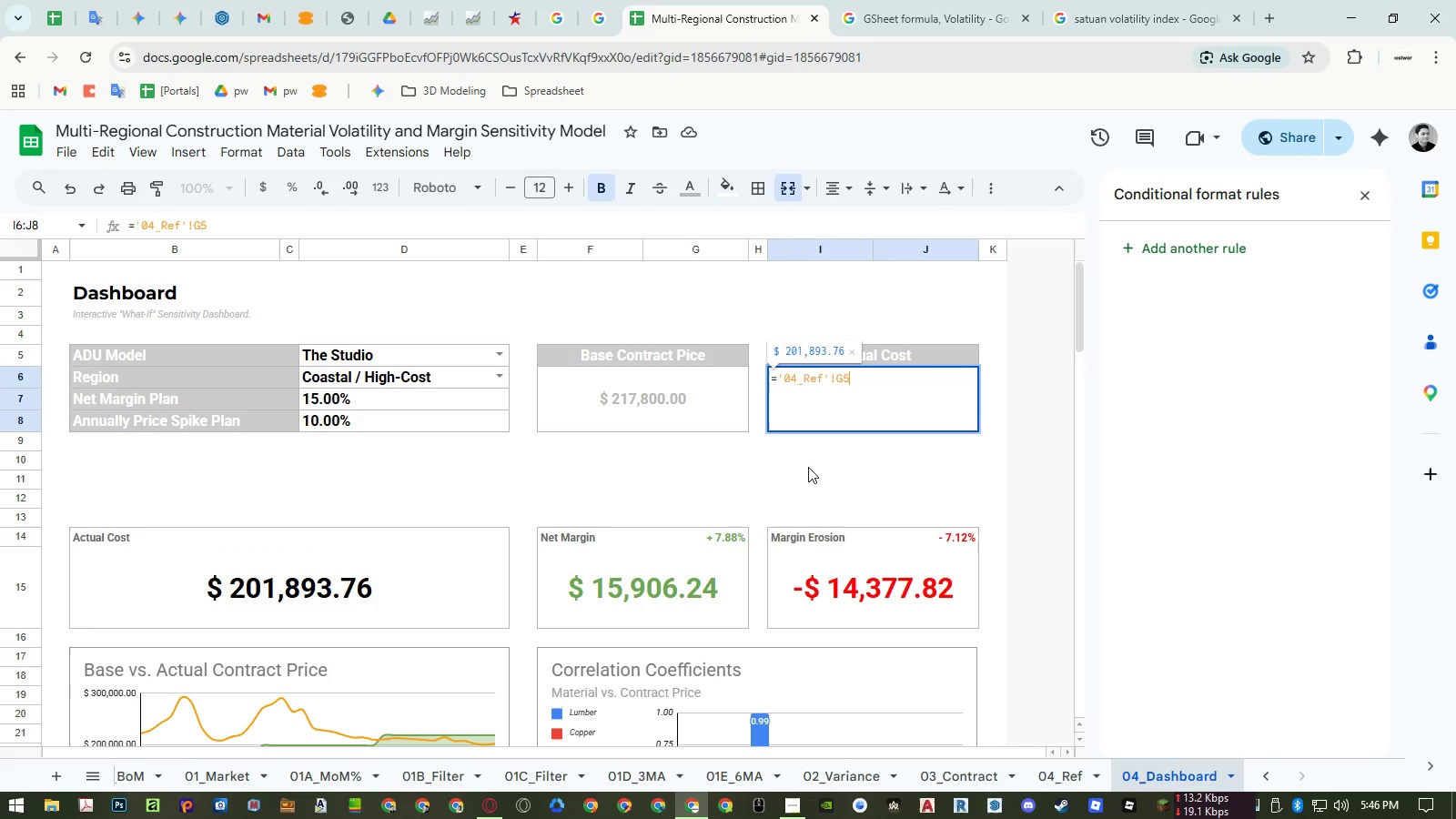 
key(Enter)
 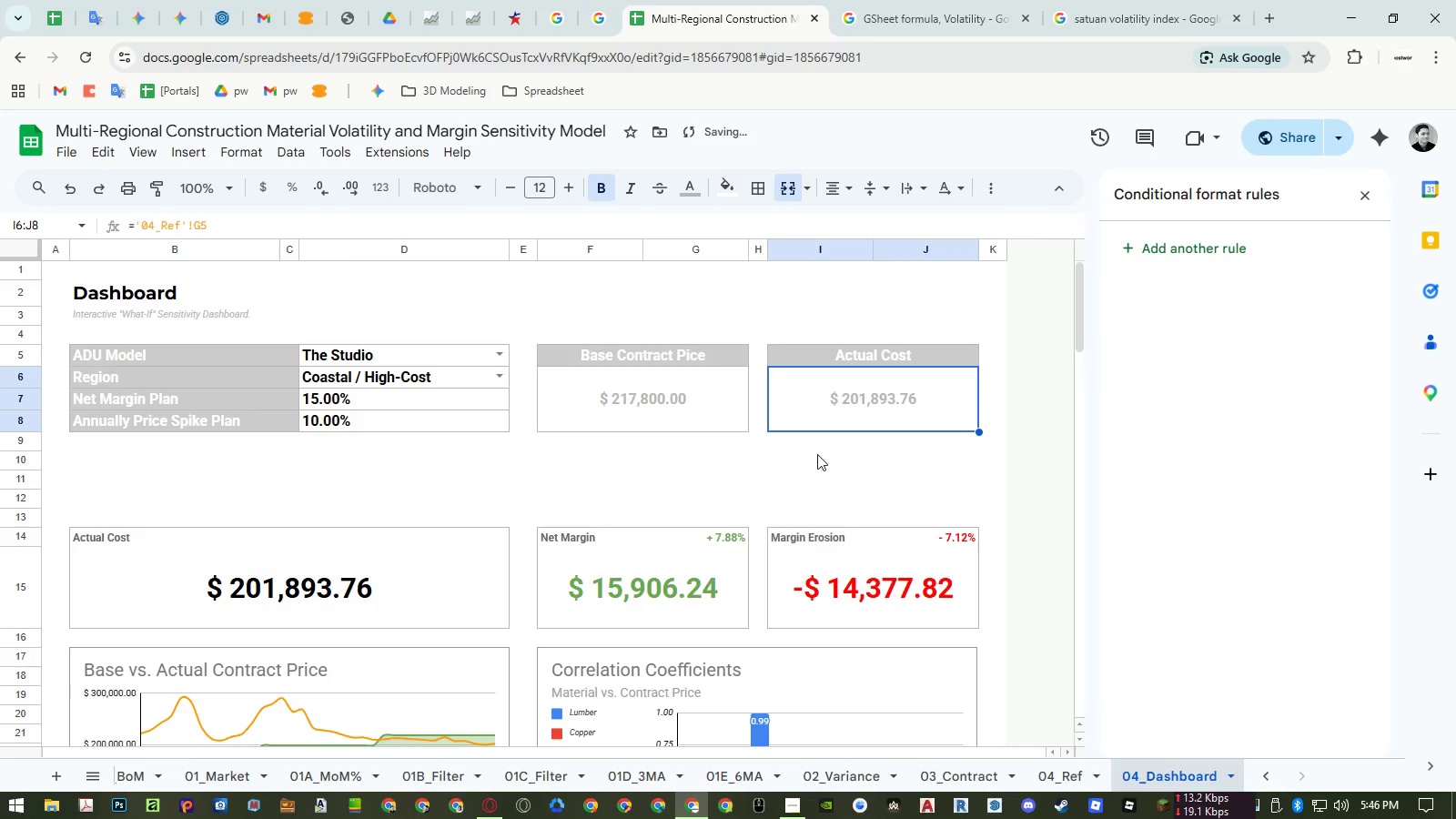 
left_click([801, 465])
 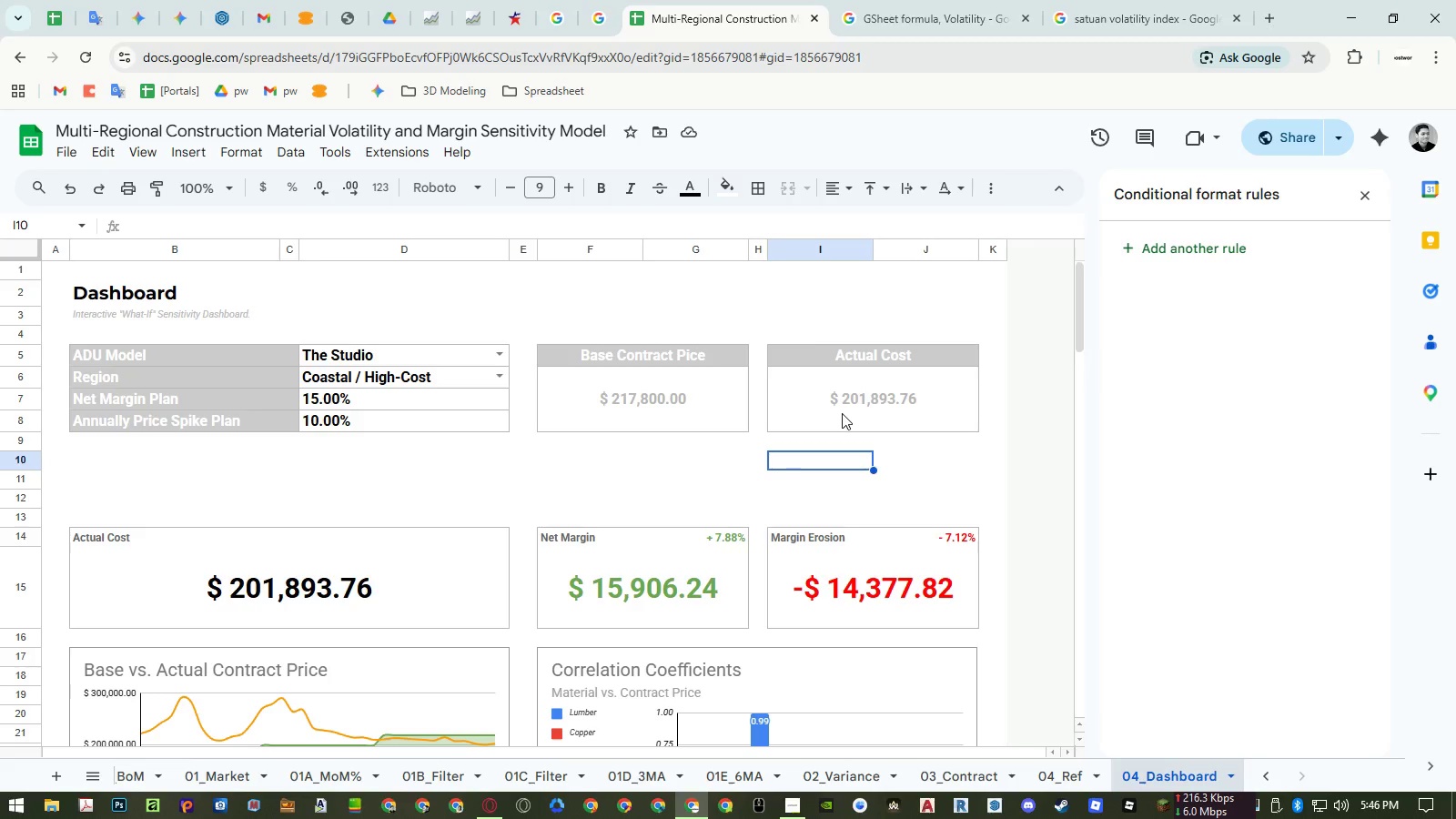 
wait(17.69)
 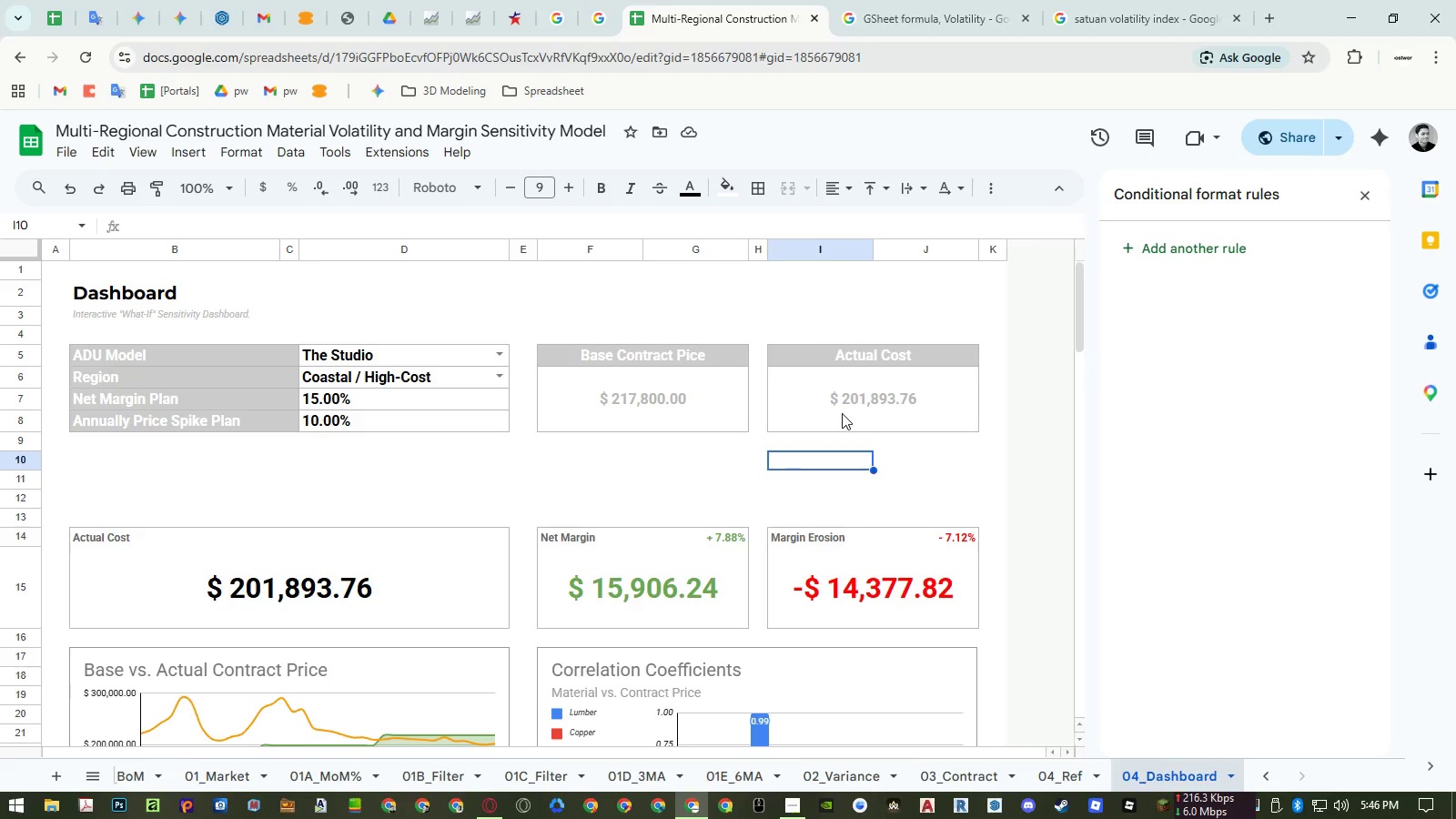 
left_click([797, 807])